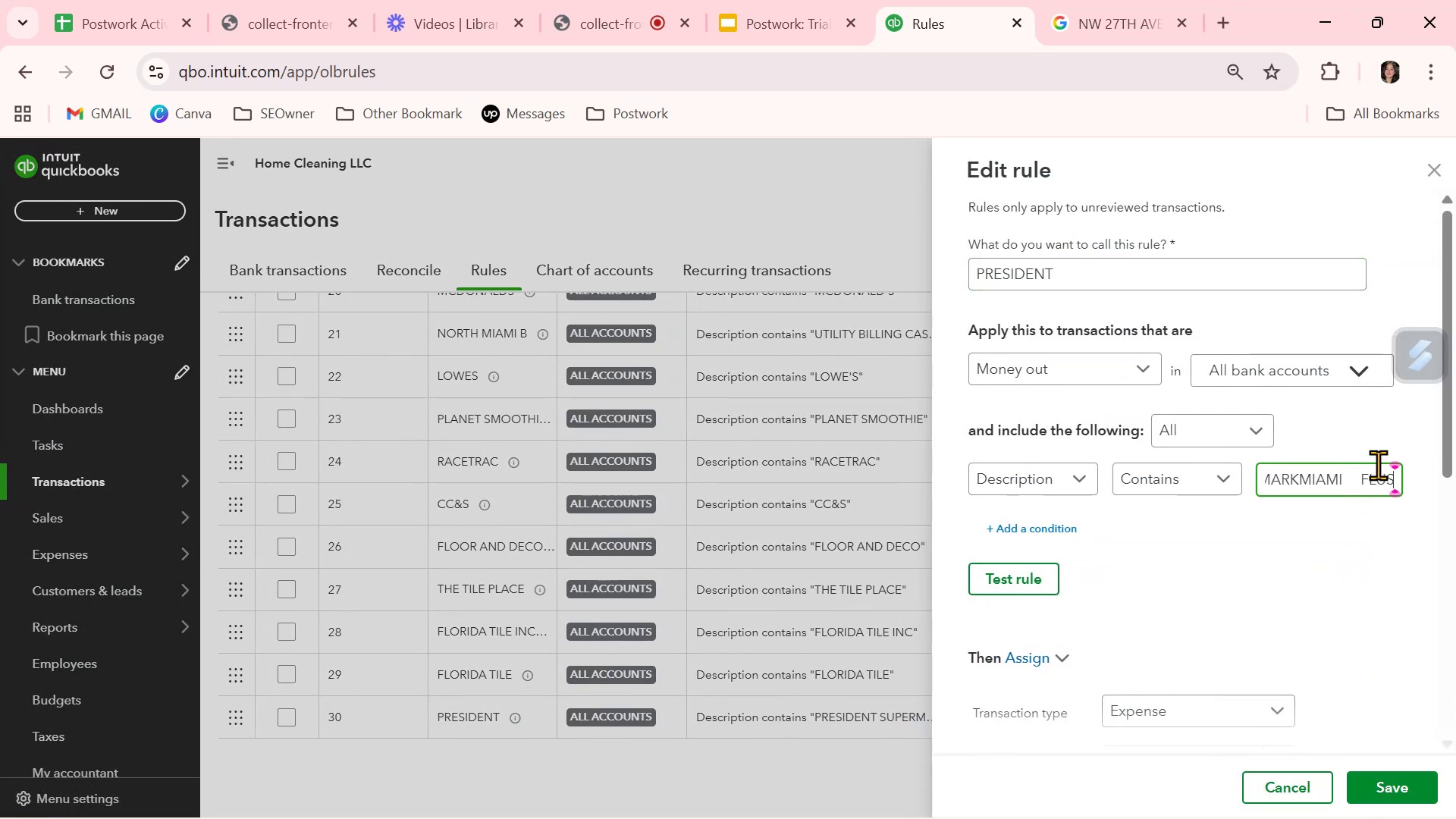 
key(ArrowRight)
 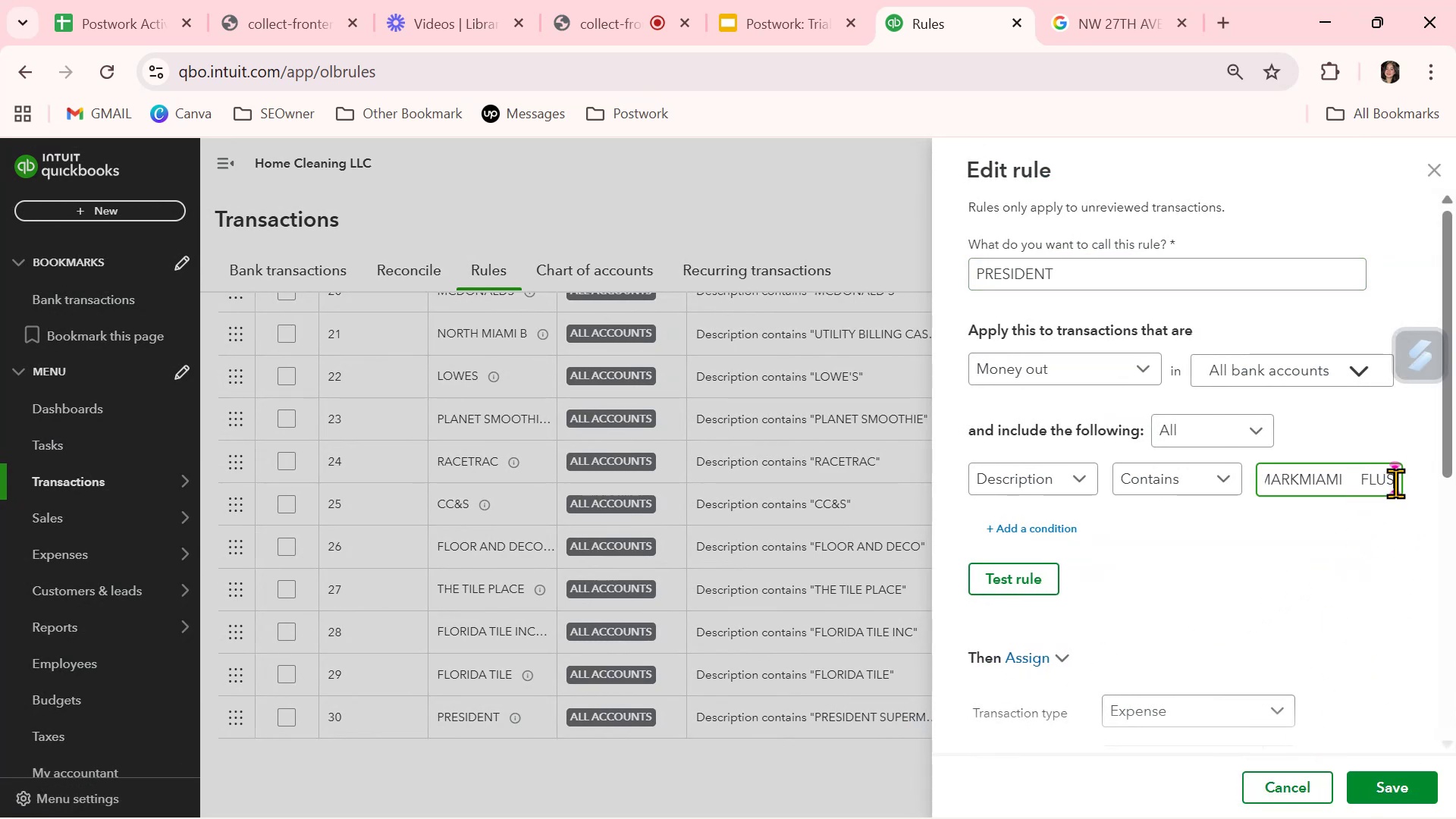 
left_click_drag(start_coordinate=[1395, 482], to_coordinate=[1345, 479])
 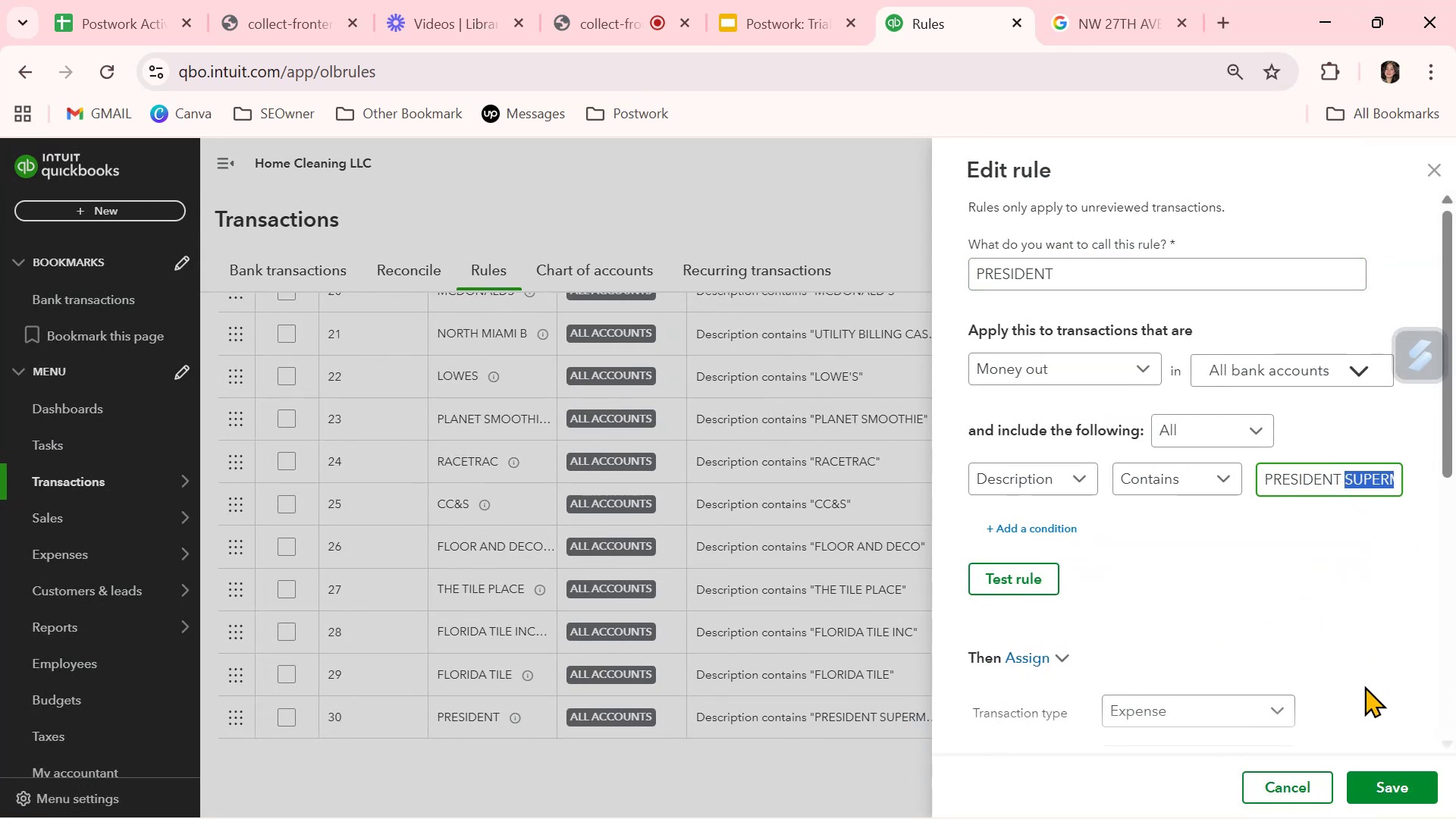 
key(Backspace)
 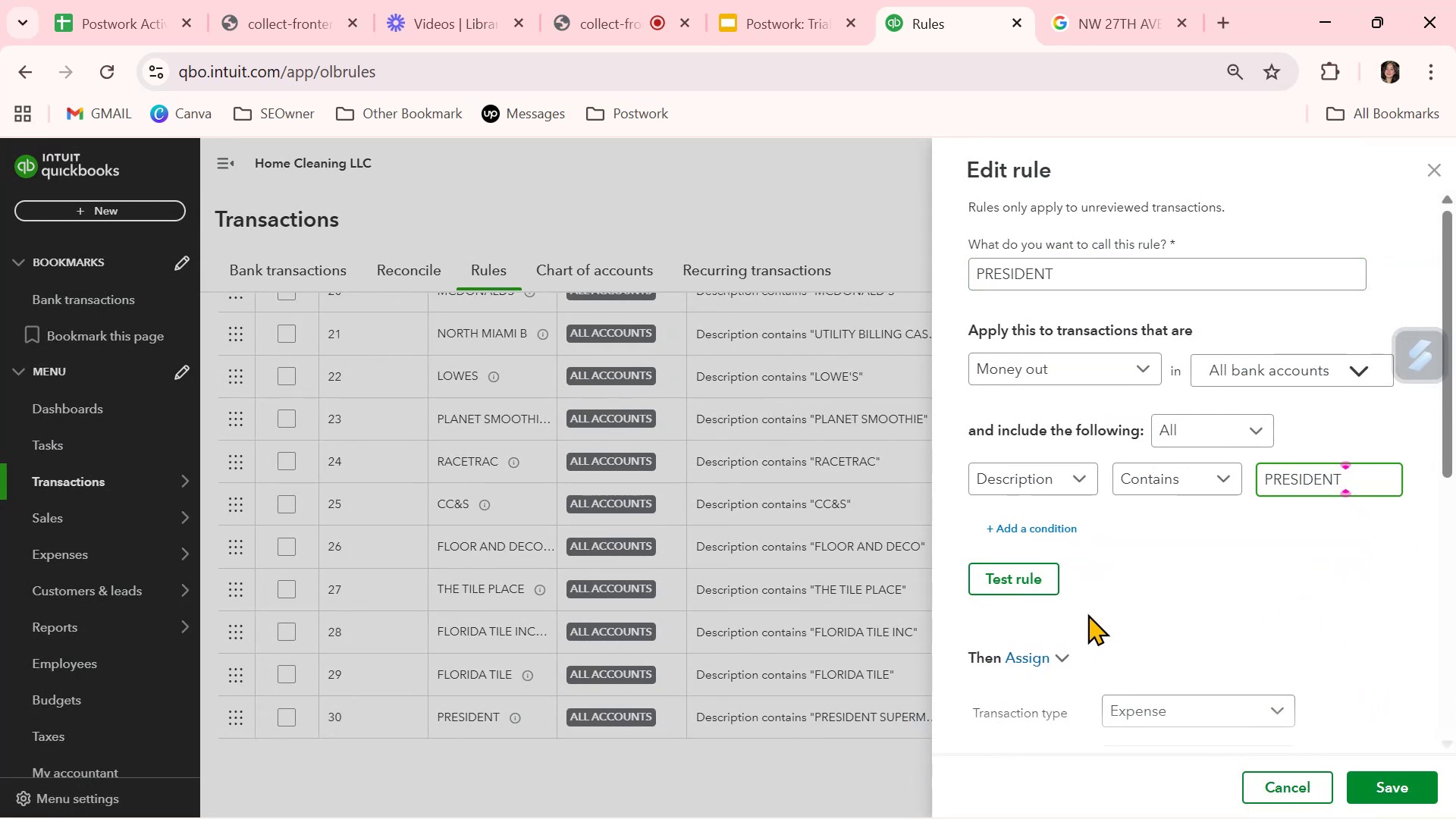 
left_click([1037, 579])
 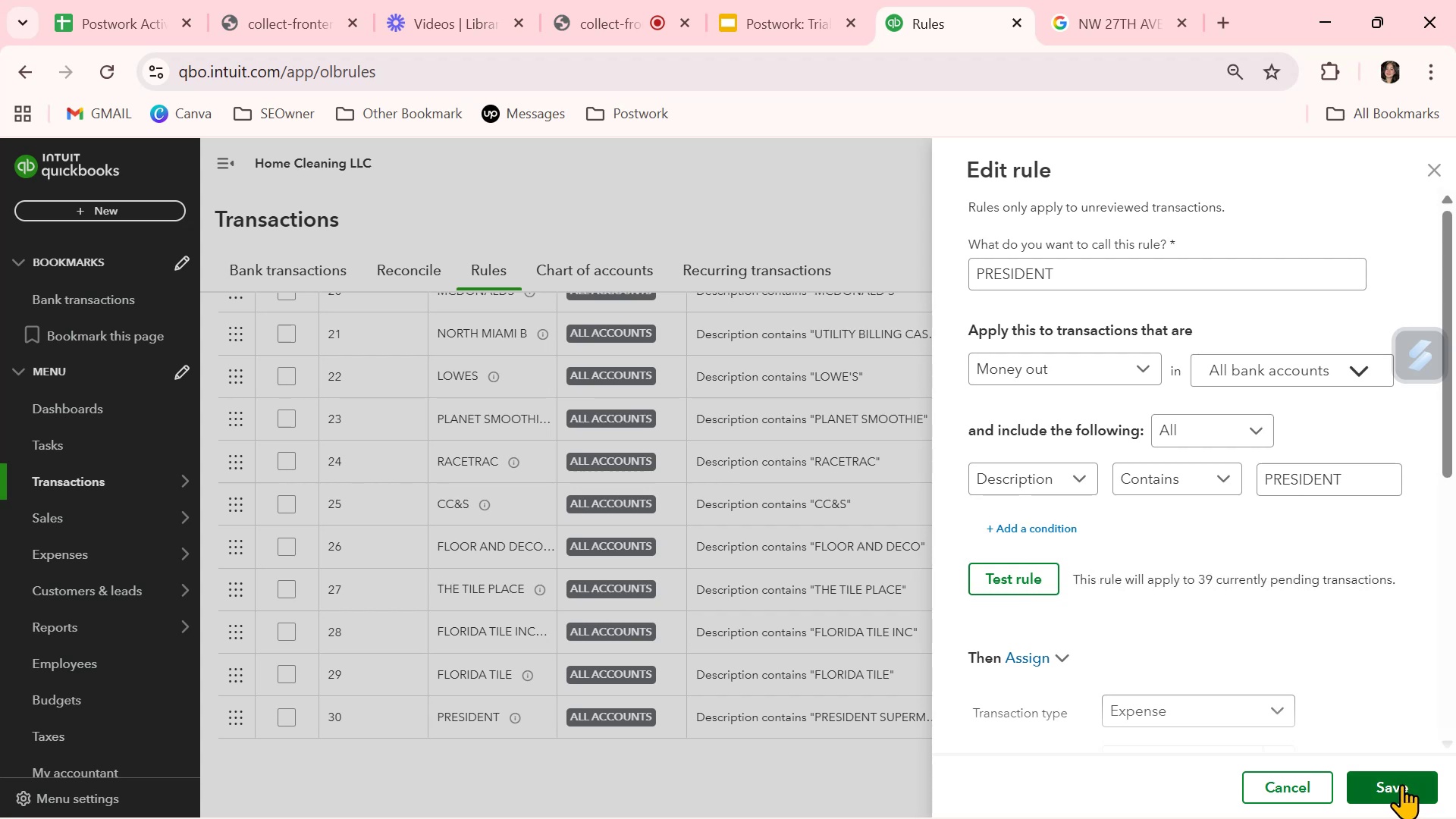 
left_click([1401, 784])
 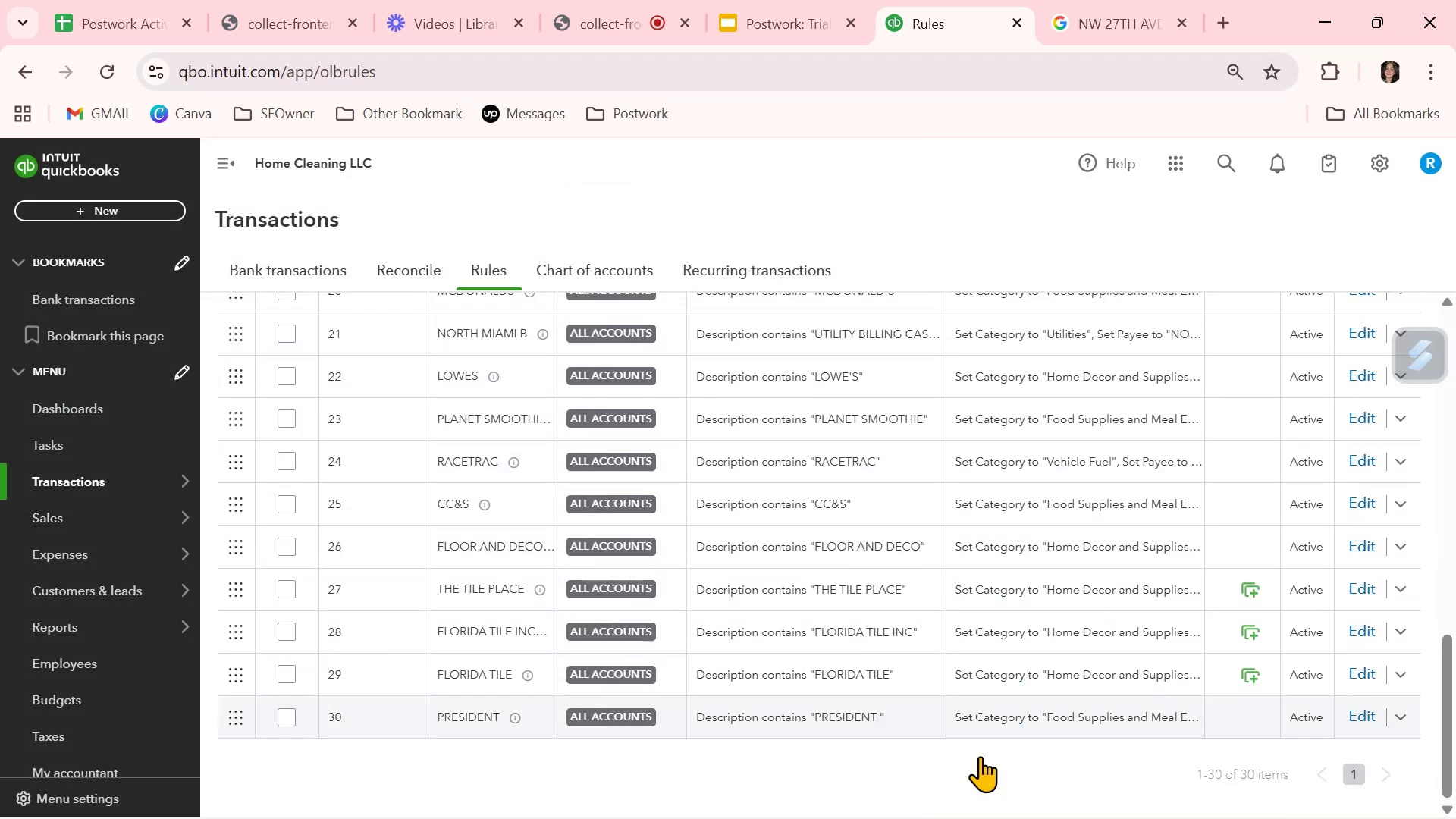 
wait(7.16)
 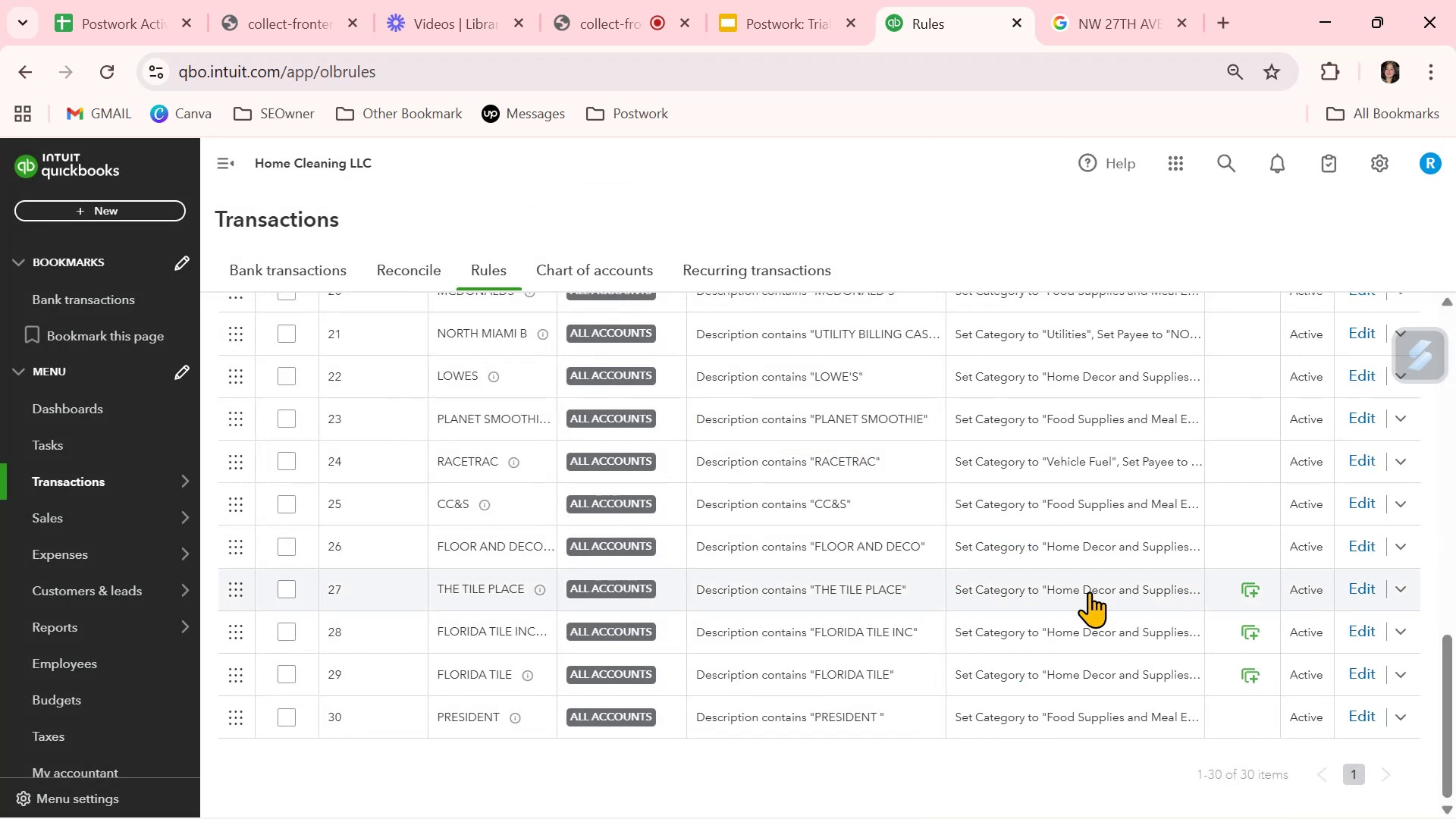 
left_click([1368, 720])
 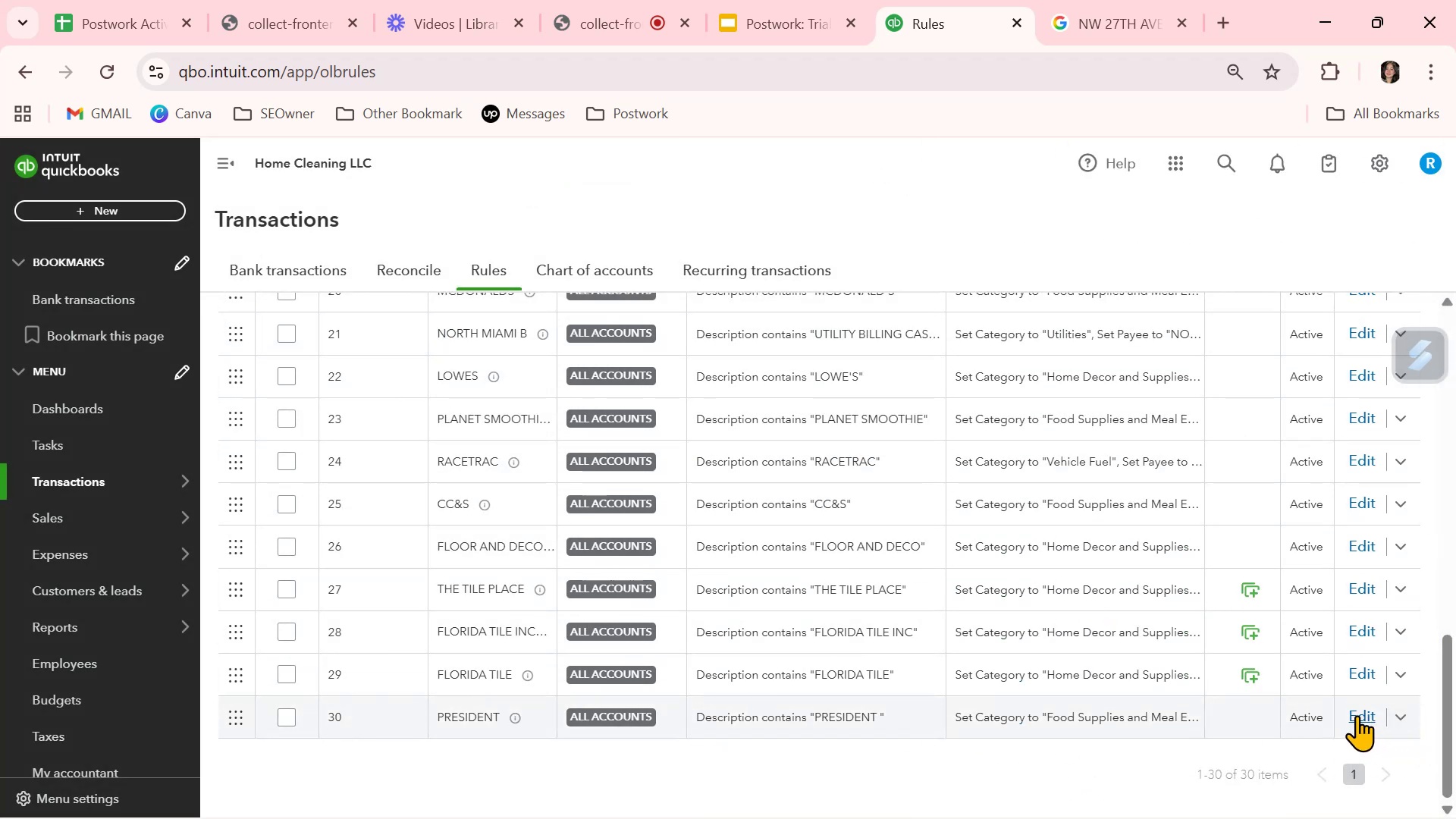 
mouse_move([1068, 635])
 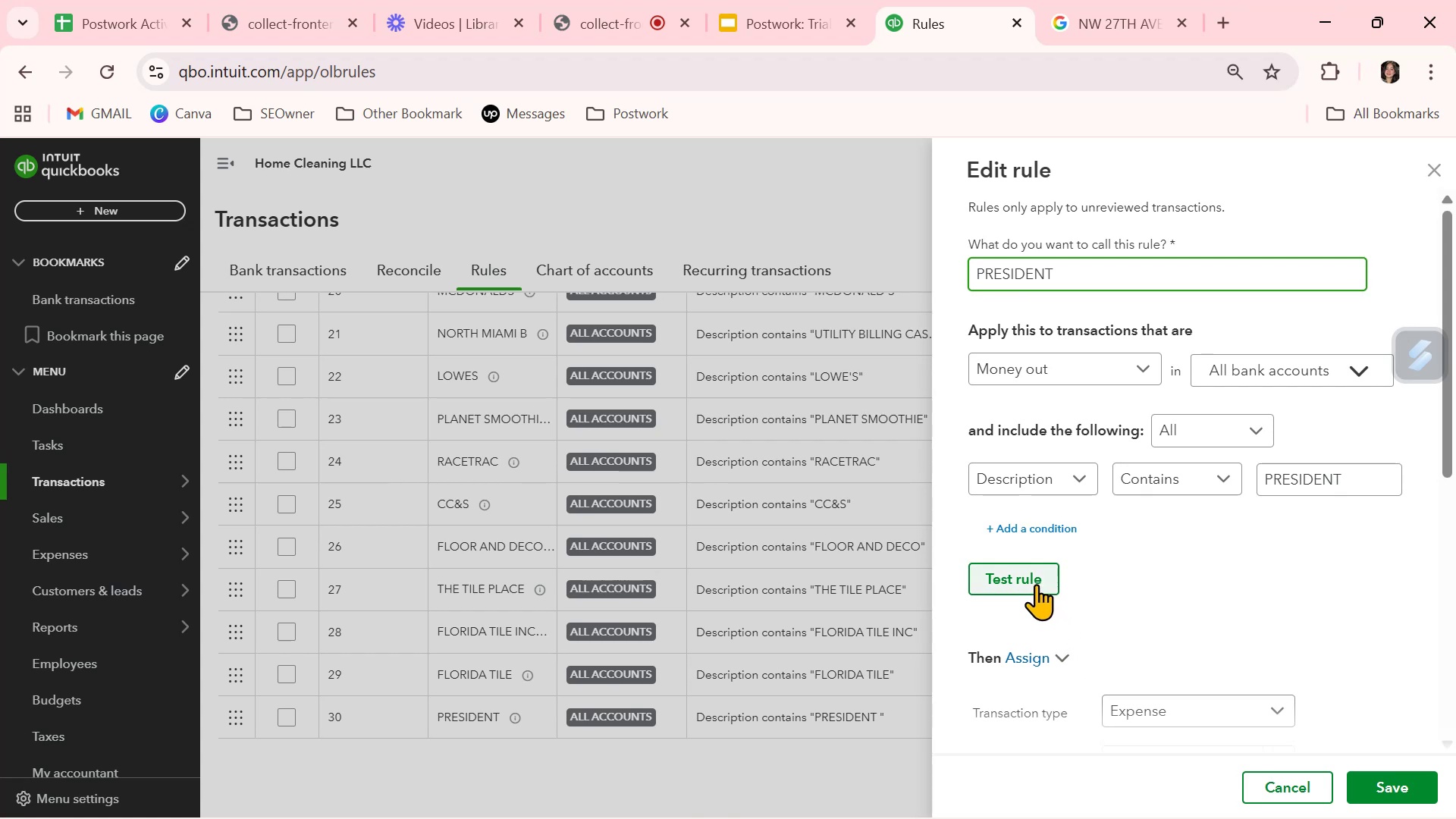 
left_click([1034, 582])
 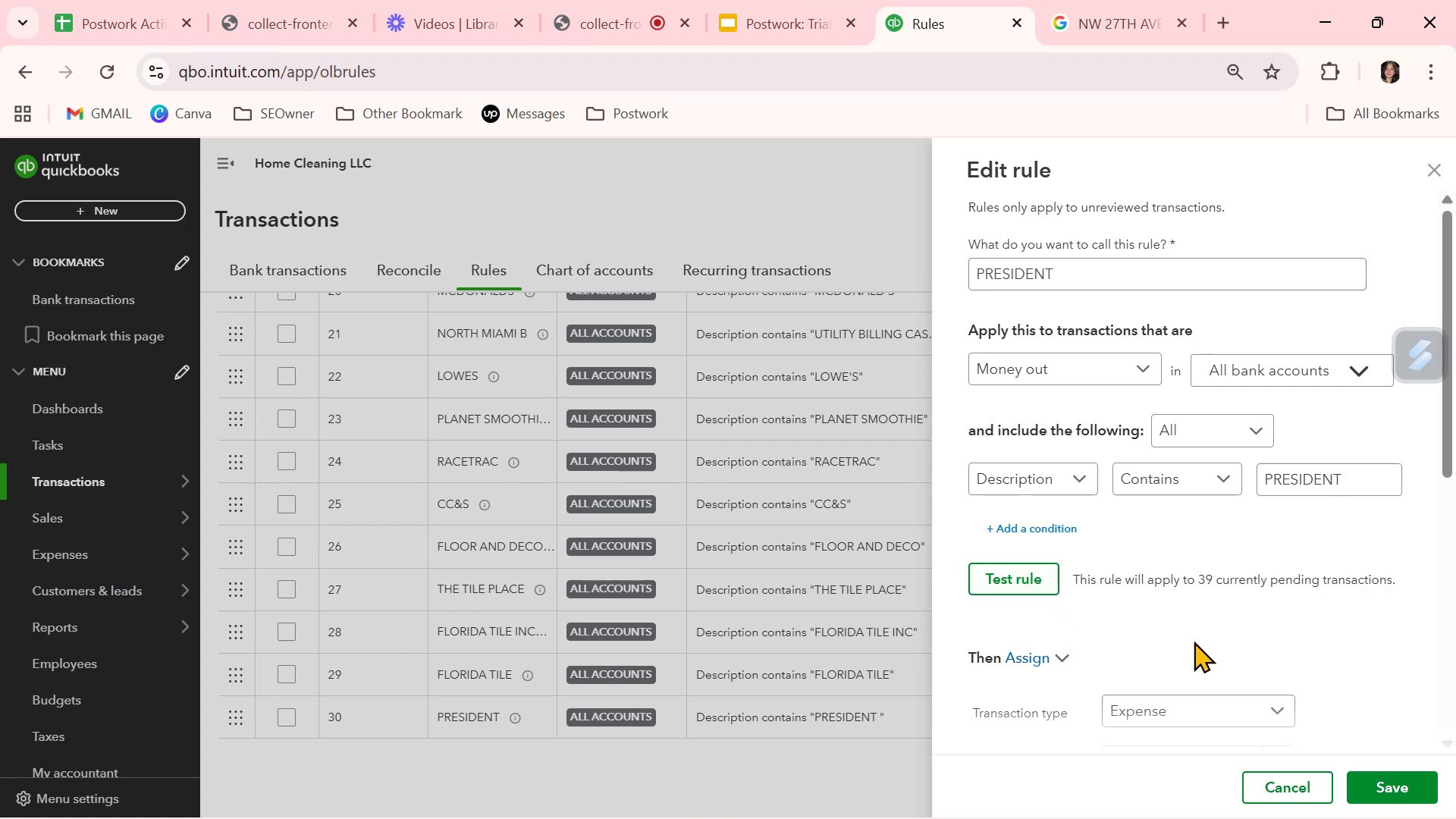 
scroll: coordinate [1194, 641], scroll_direction: down, amount: 2.0
 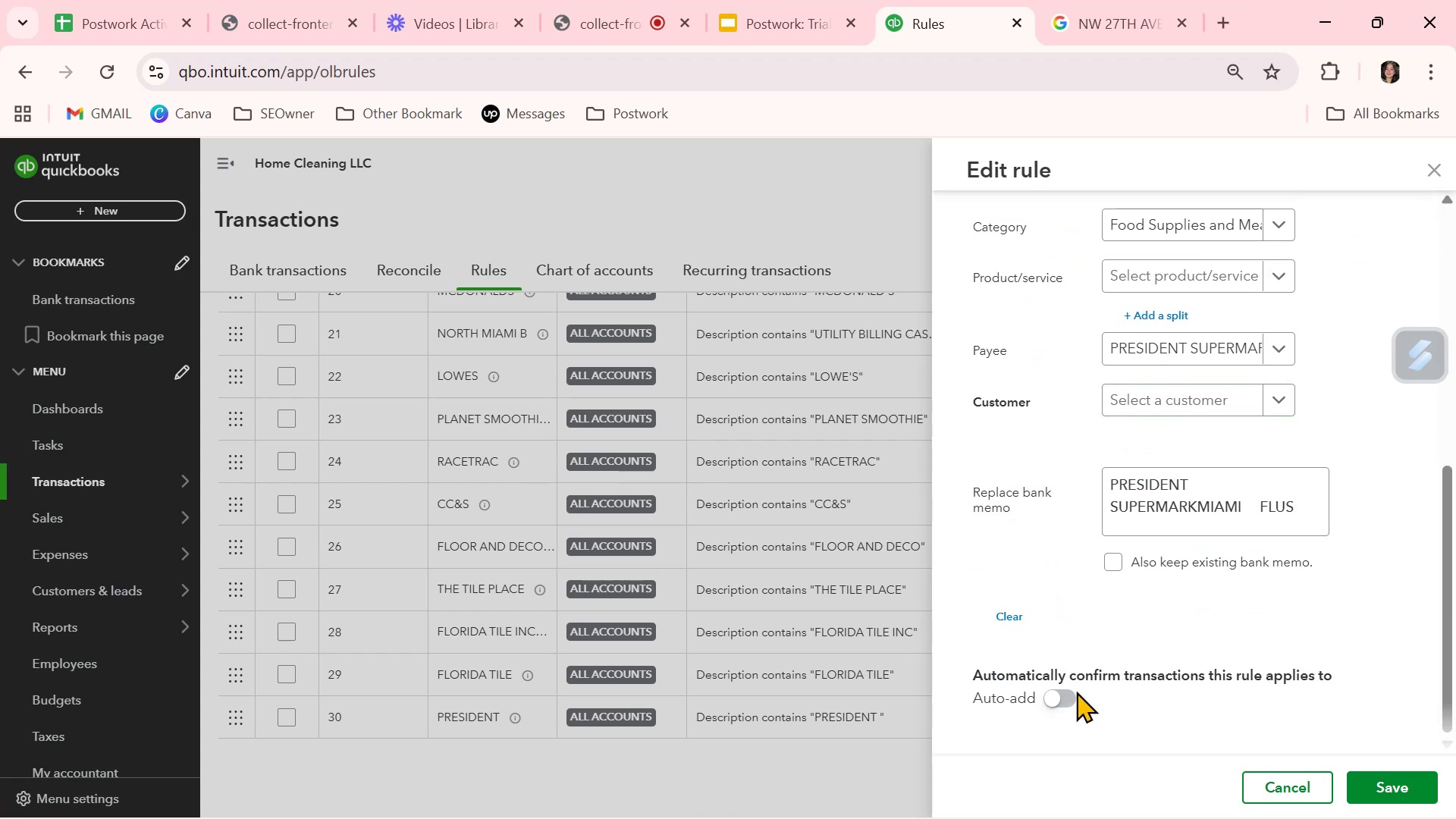 
left_click([1069, 698])
 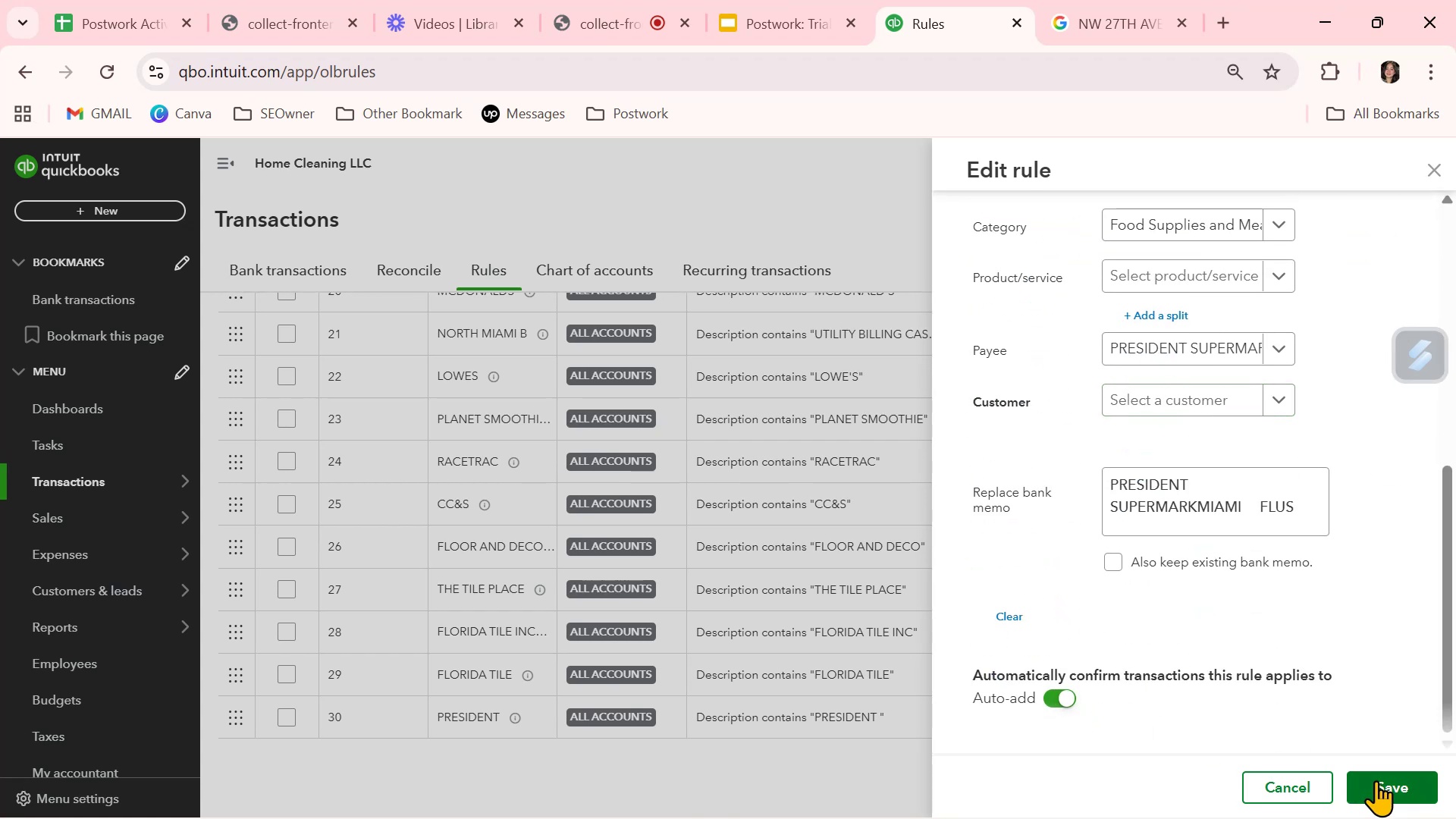 
left_click([1384, 788])
 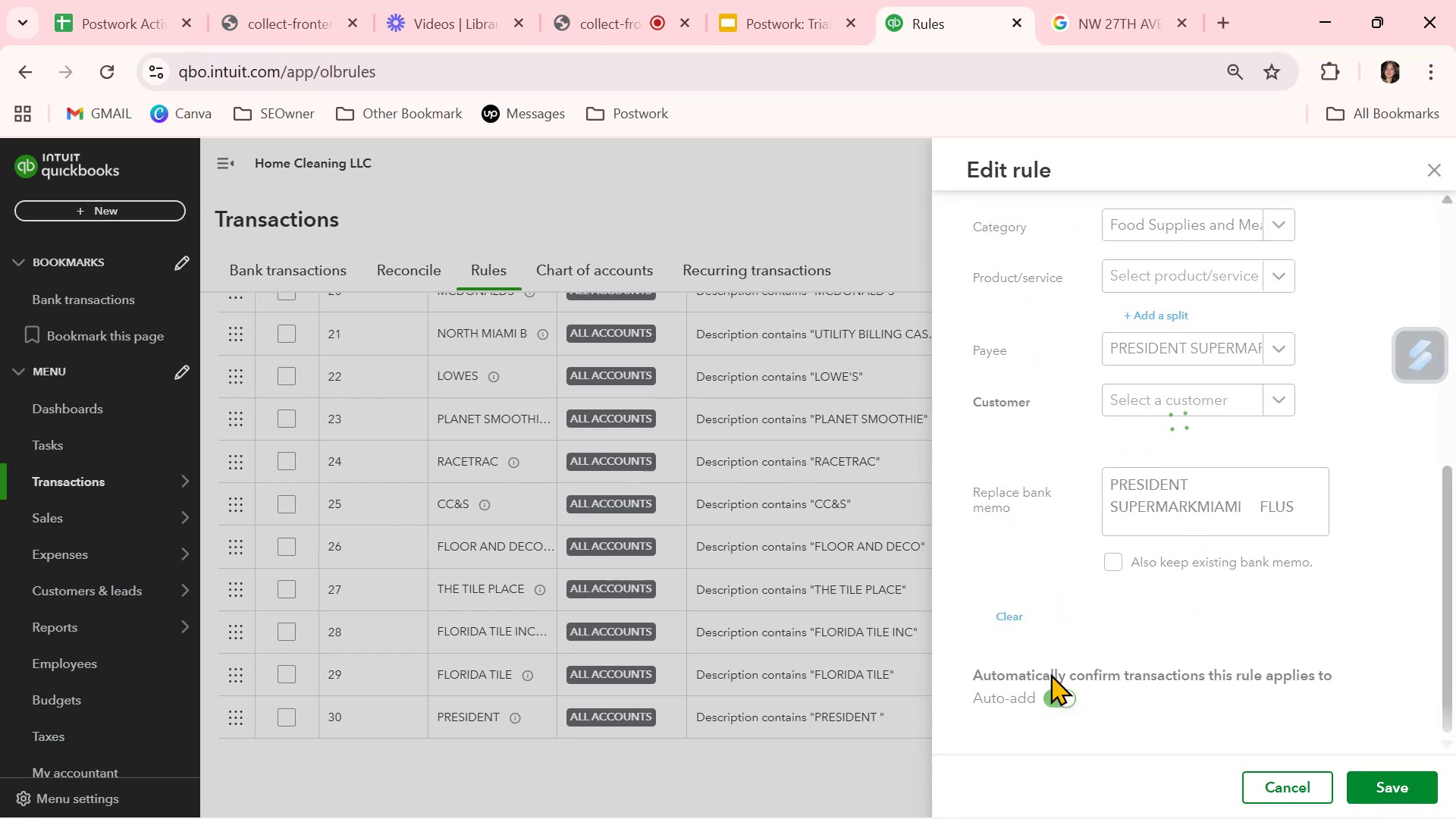 
wait(8.16)
 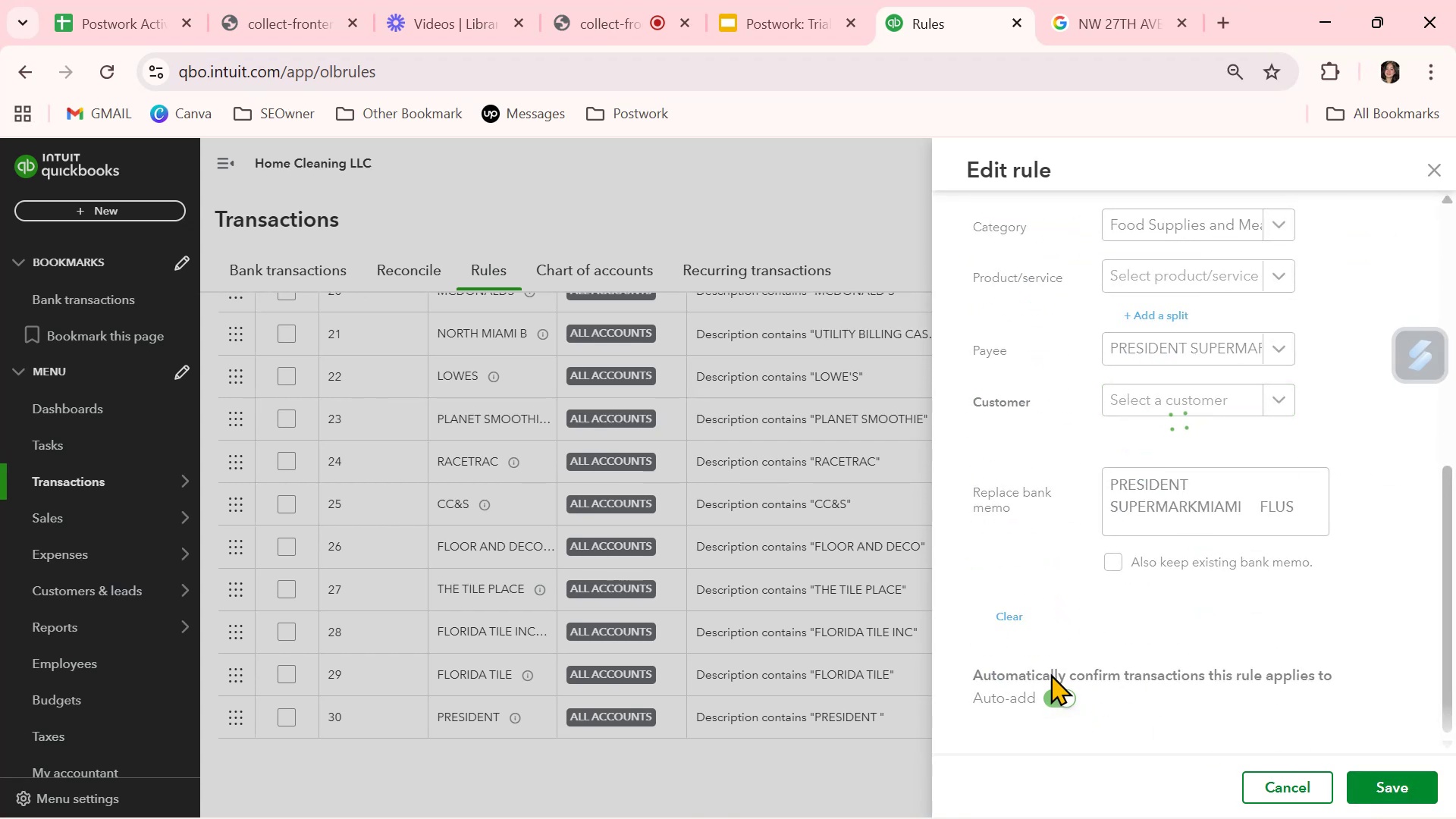 
scroll: coordinate [606, 591], scroll_direction: up, amount: 14.0
 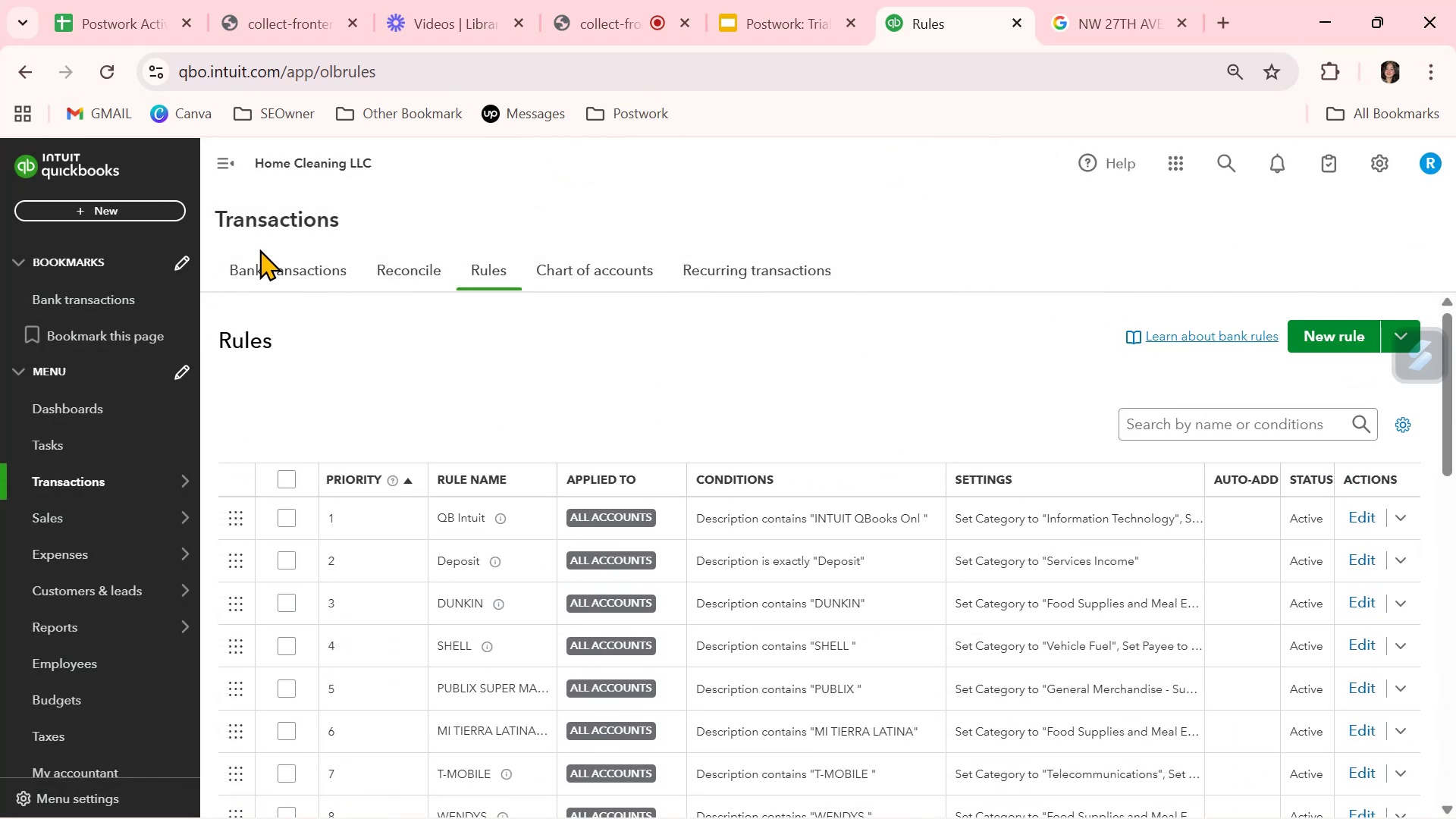 
left_click([262, 257])
 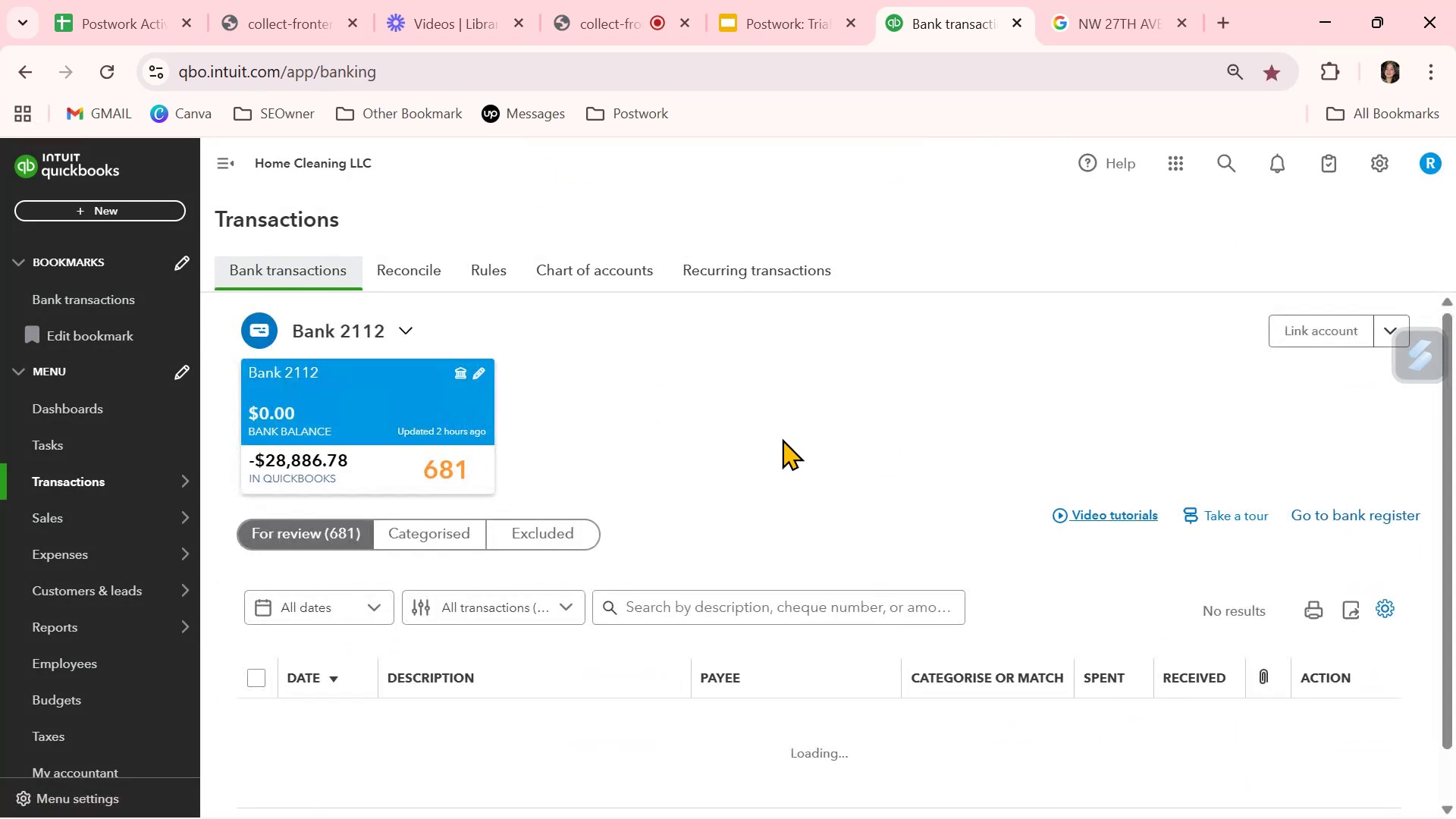 
scroll: coordinate [811, 471], scroll_direction: down, amount: 29.0
 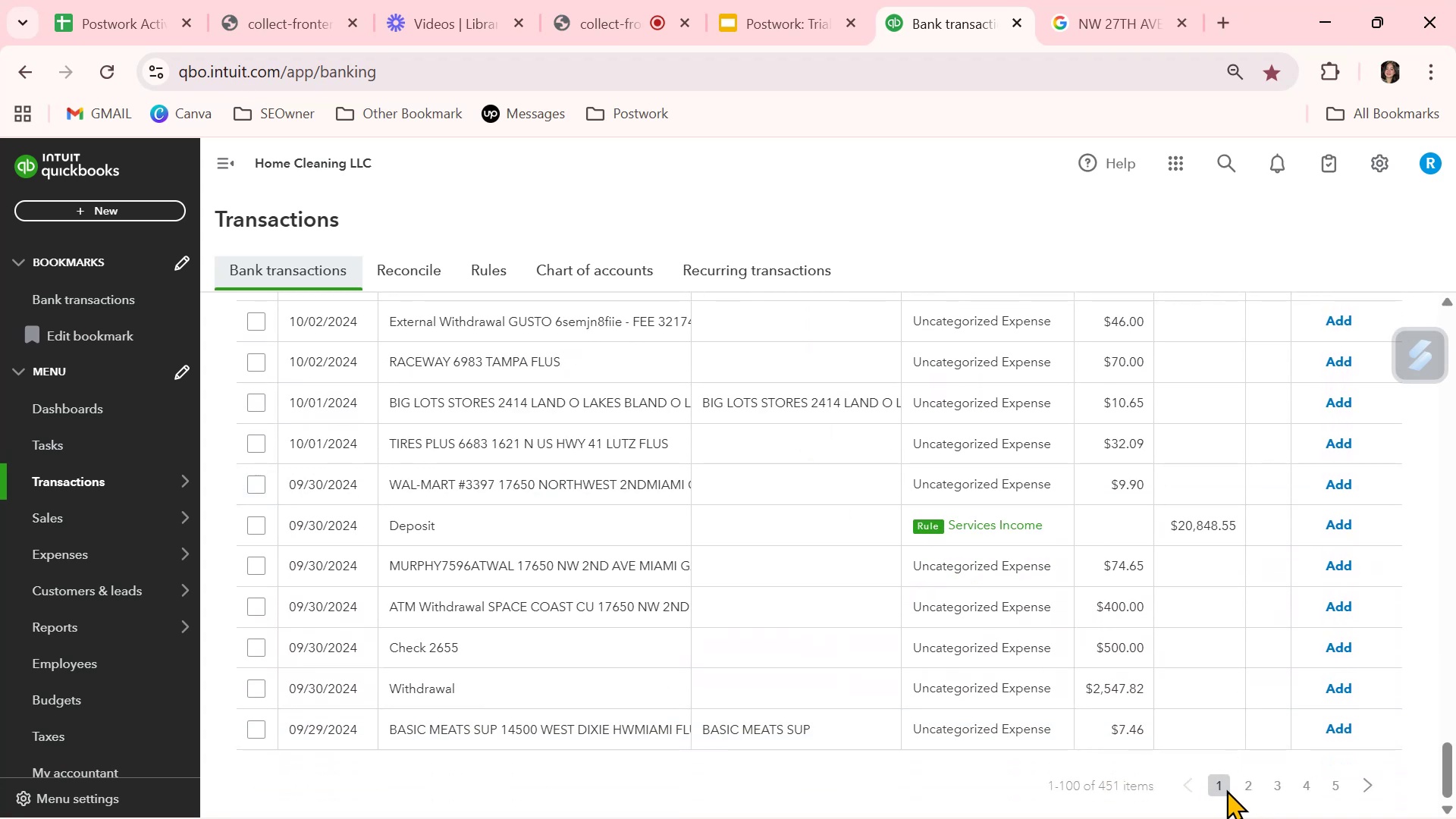 
left_click([1247, 786])
 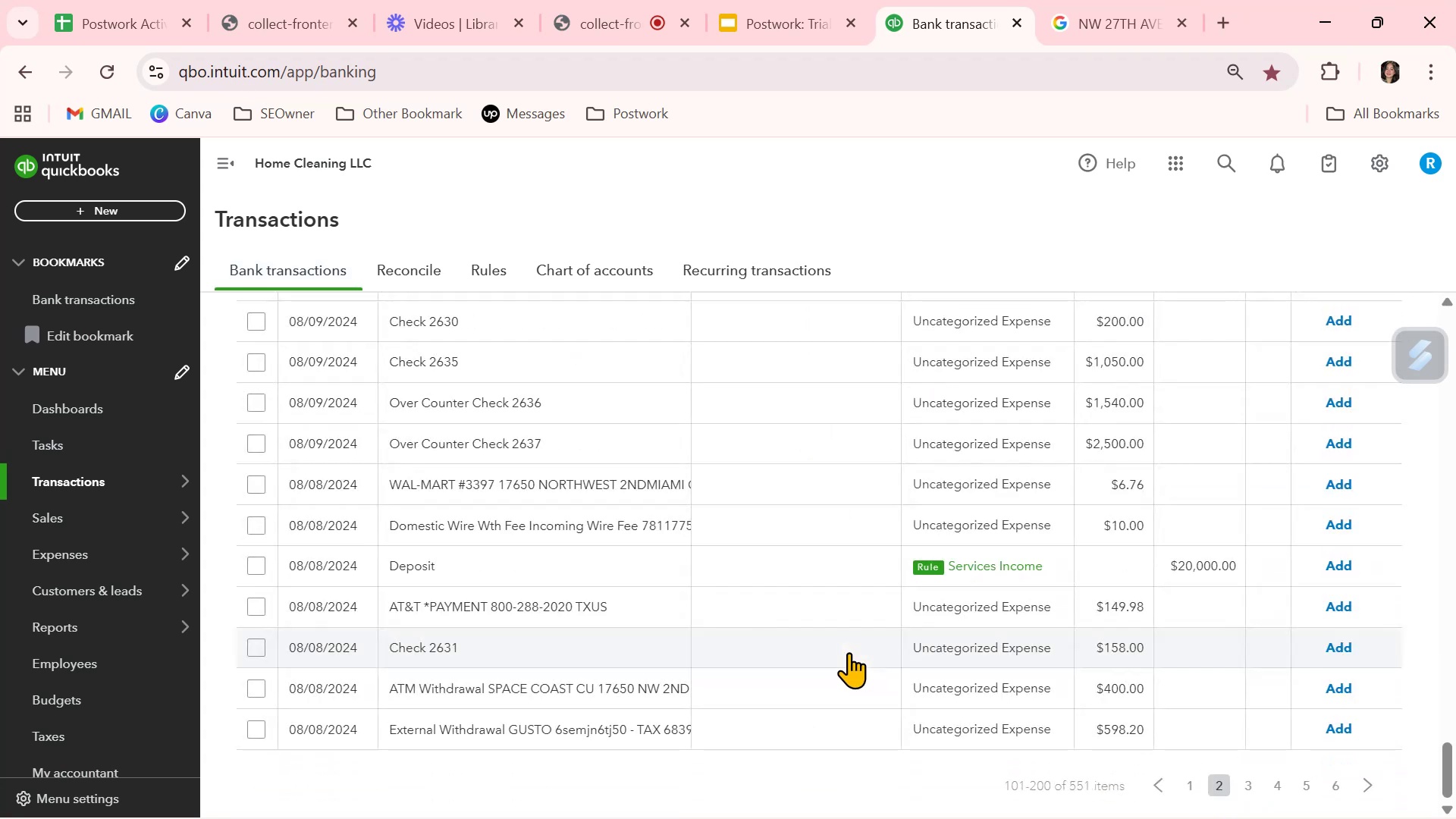 
scroll: coordinate [849, 651], scroll_direction: up, amount: 12.0
 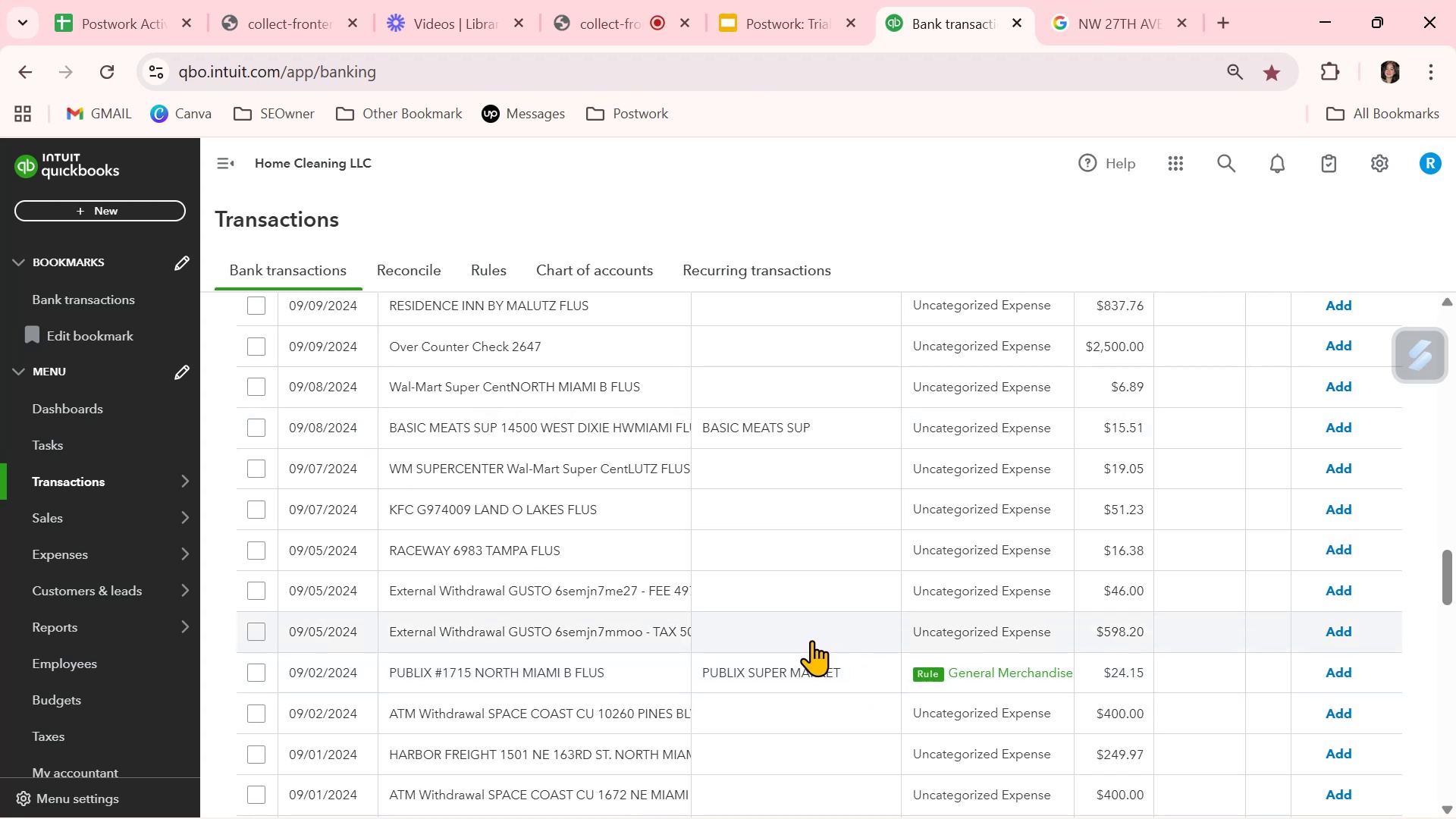 
wait(9.89)
 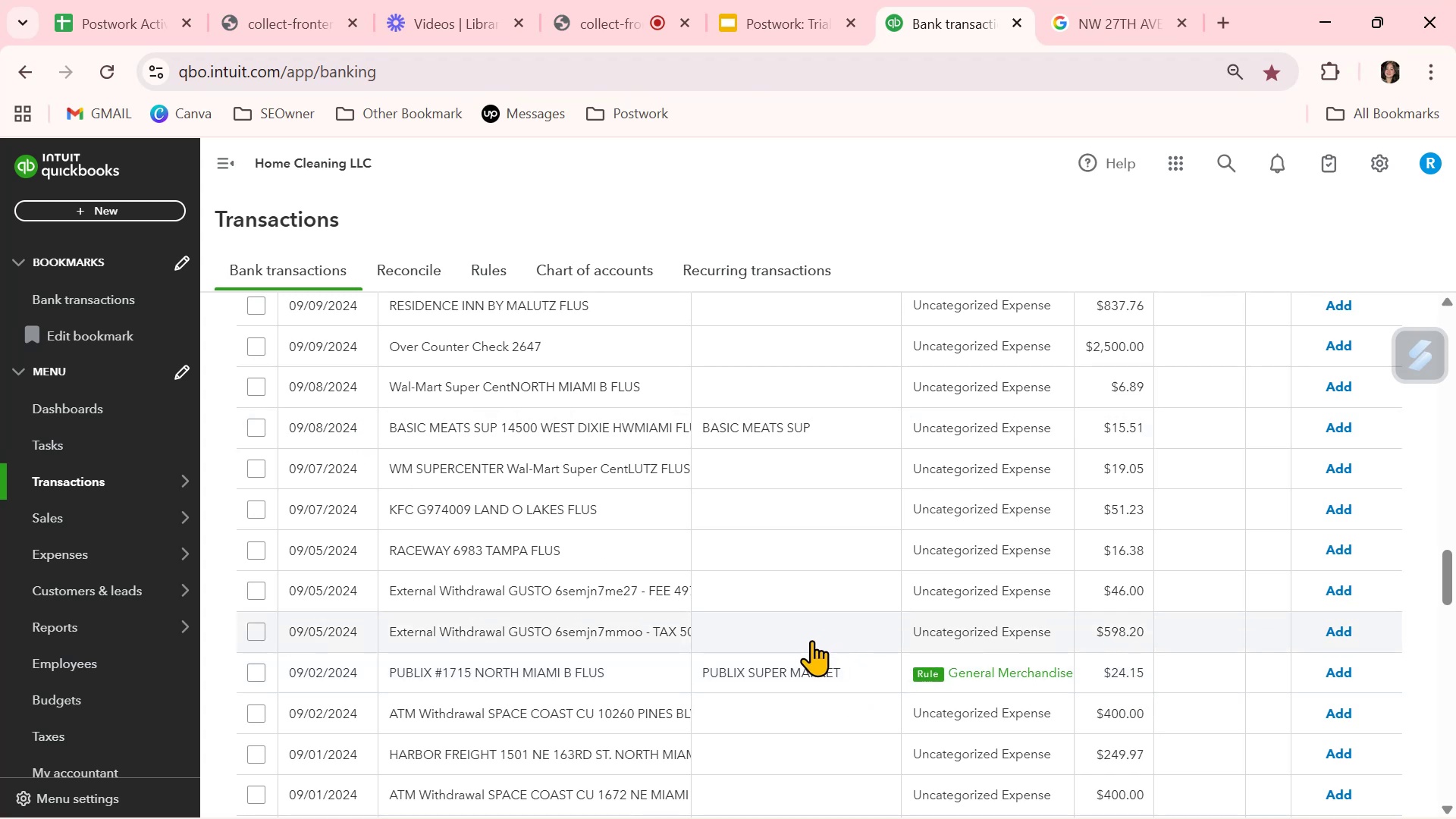 
scroll: coordinate [356, 416], scroll_direction: up, amount: 18.0
 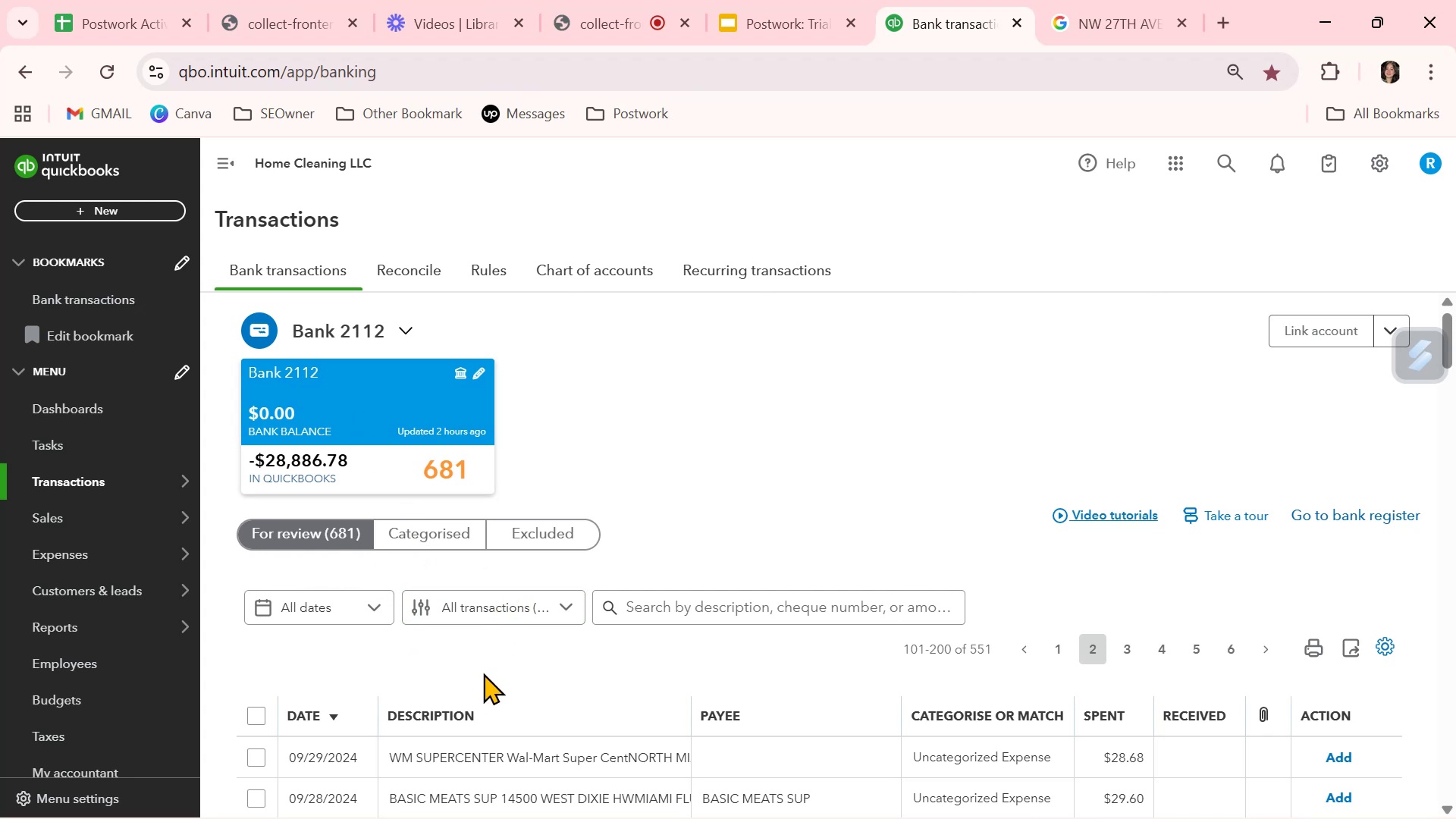 
left_click([492, 271])
 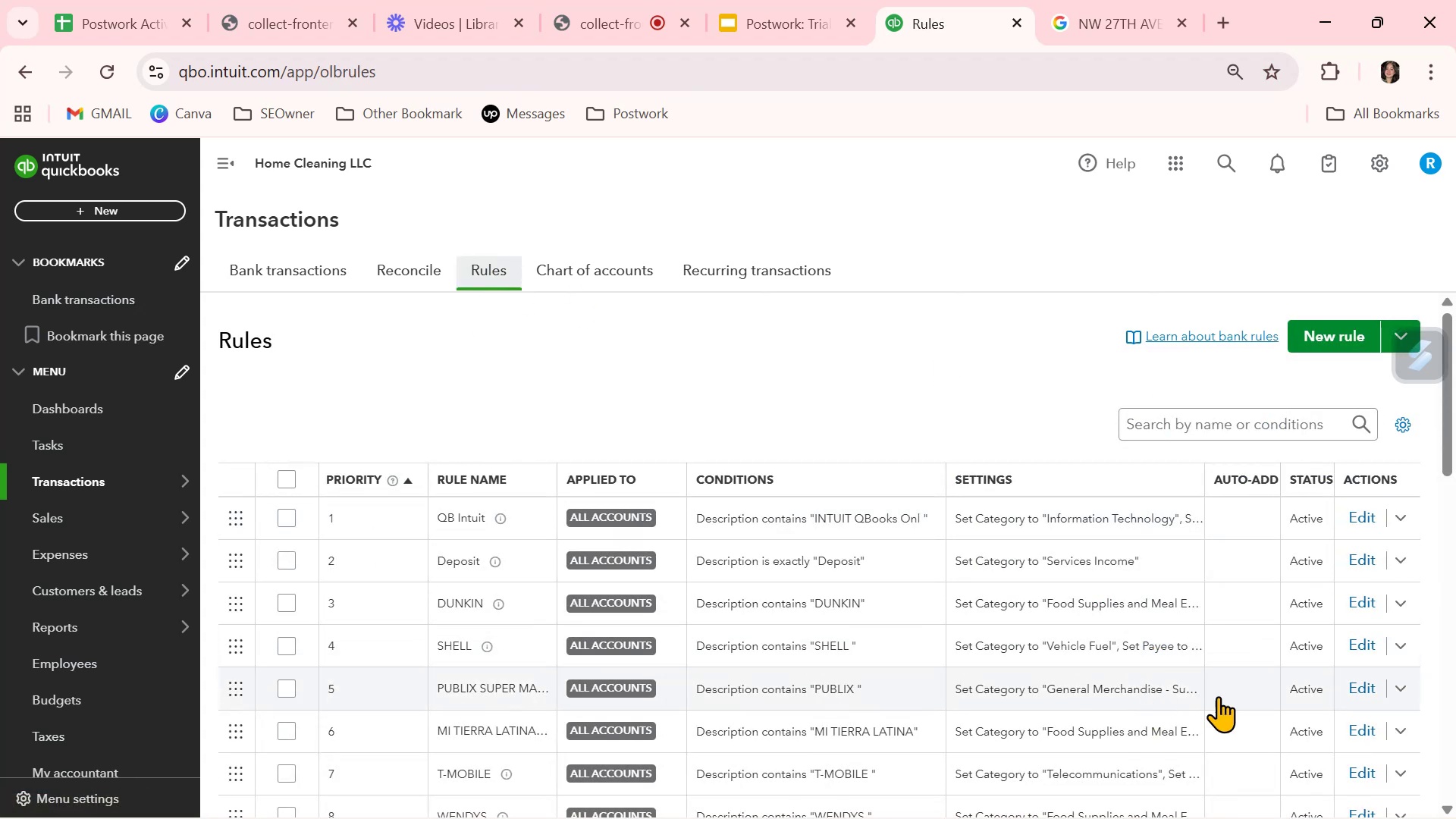 
left_click([1369, 686])
 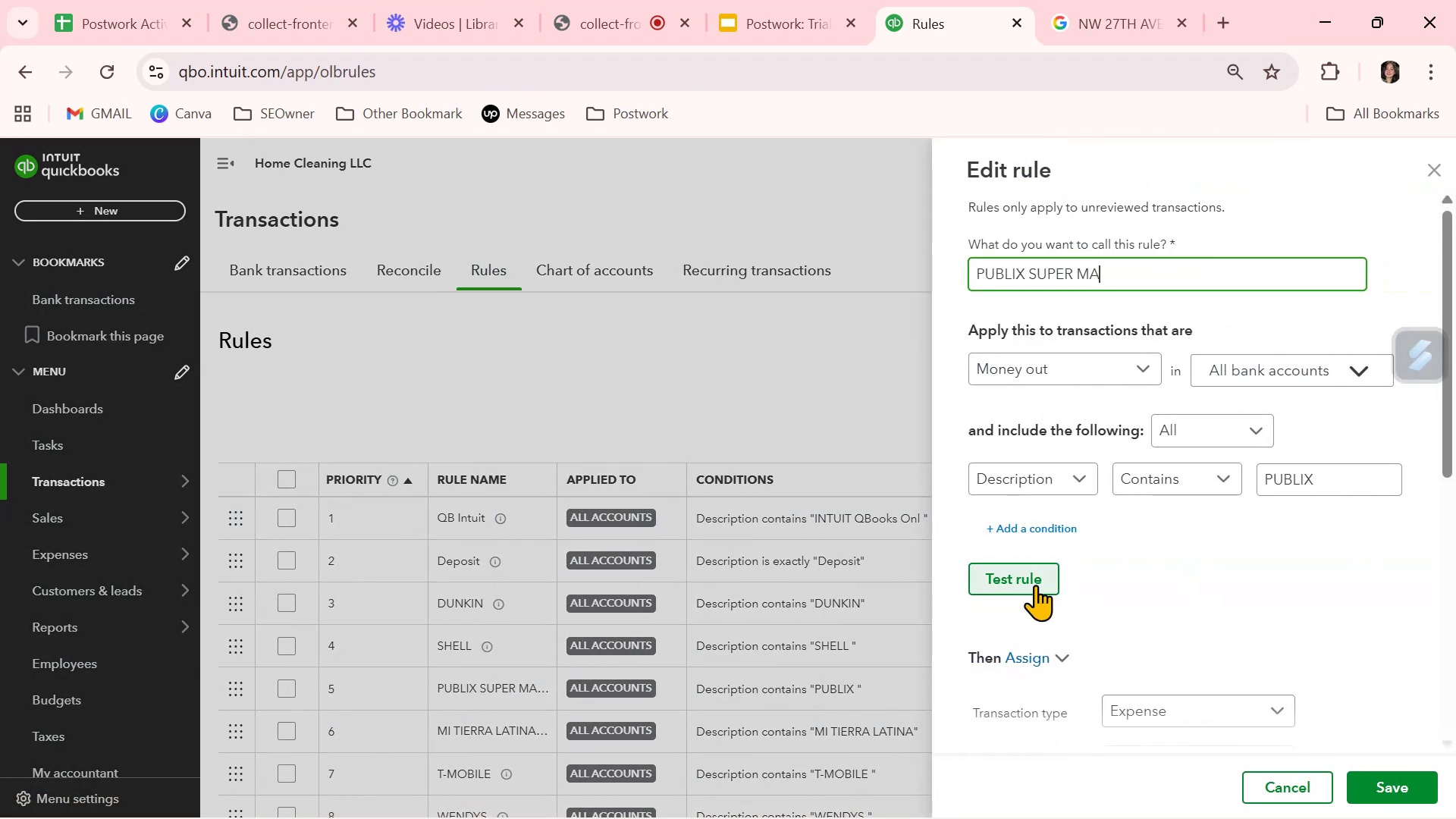 
left_click([1036, 580])
 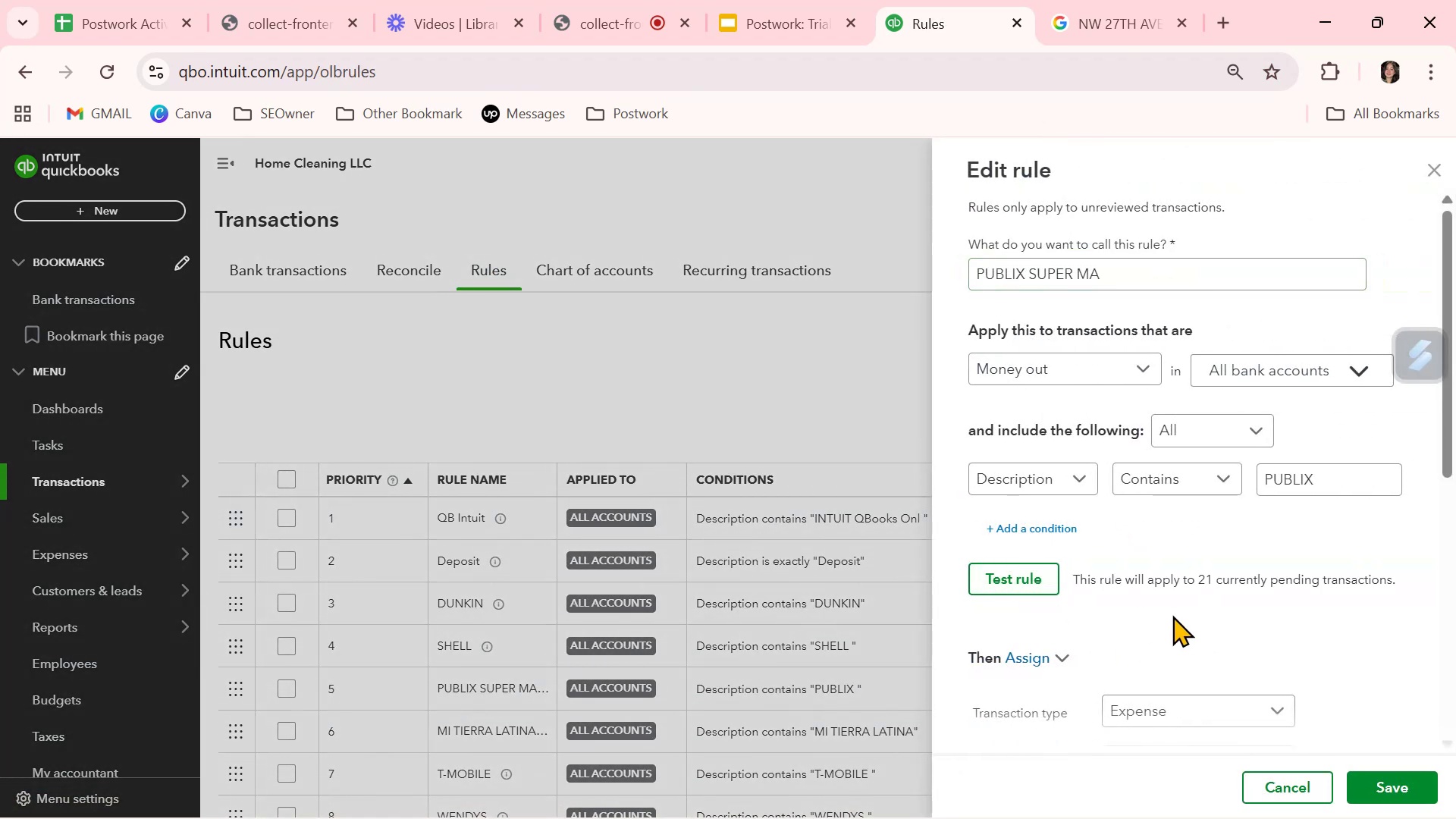 
scroll: coordinate [1176, 644], scroll_direction: down, amount: 8.0
 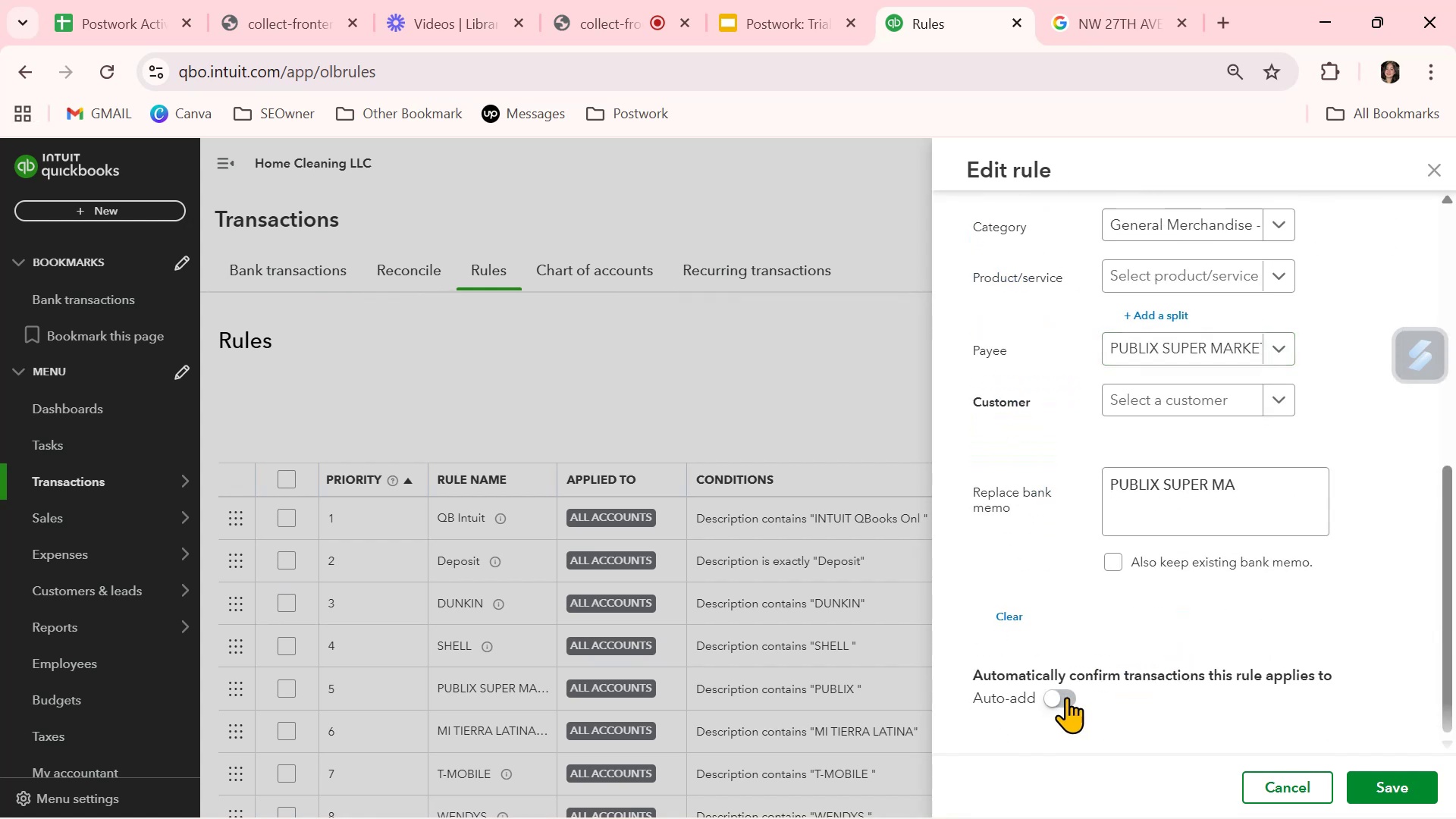 
left_click([1066, 700])
 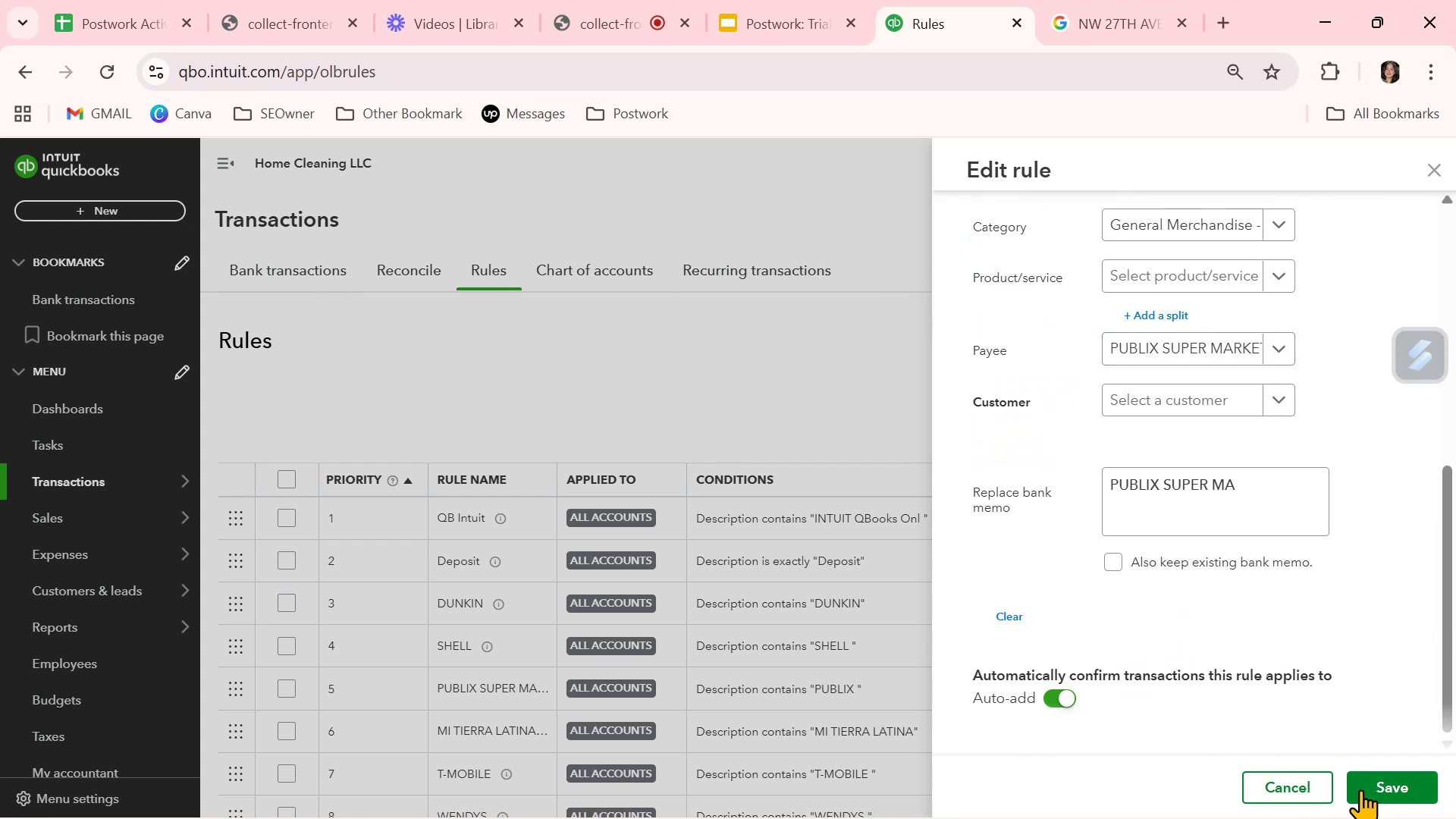 
left_click([1378, 791])
 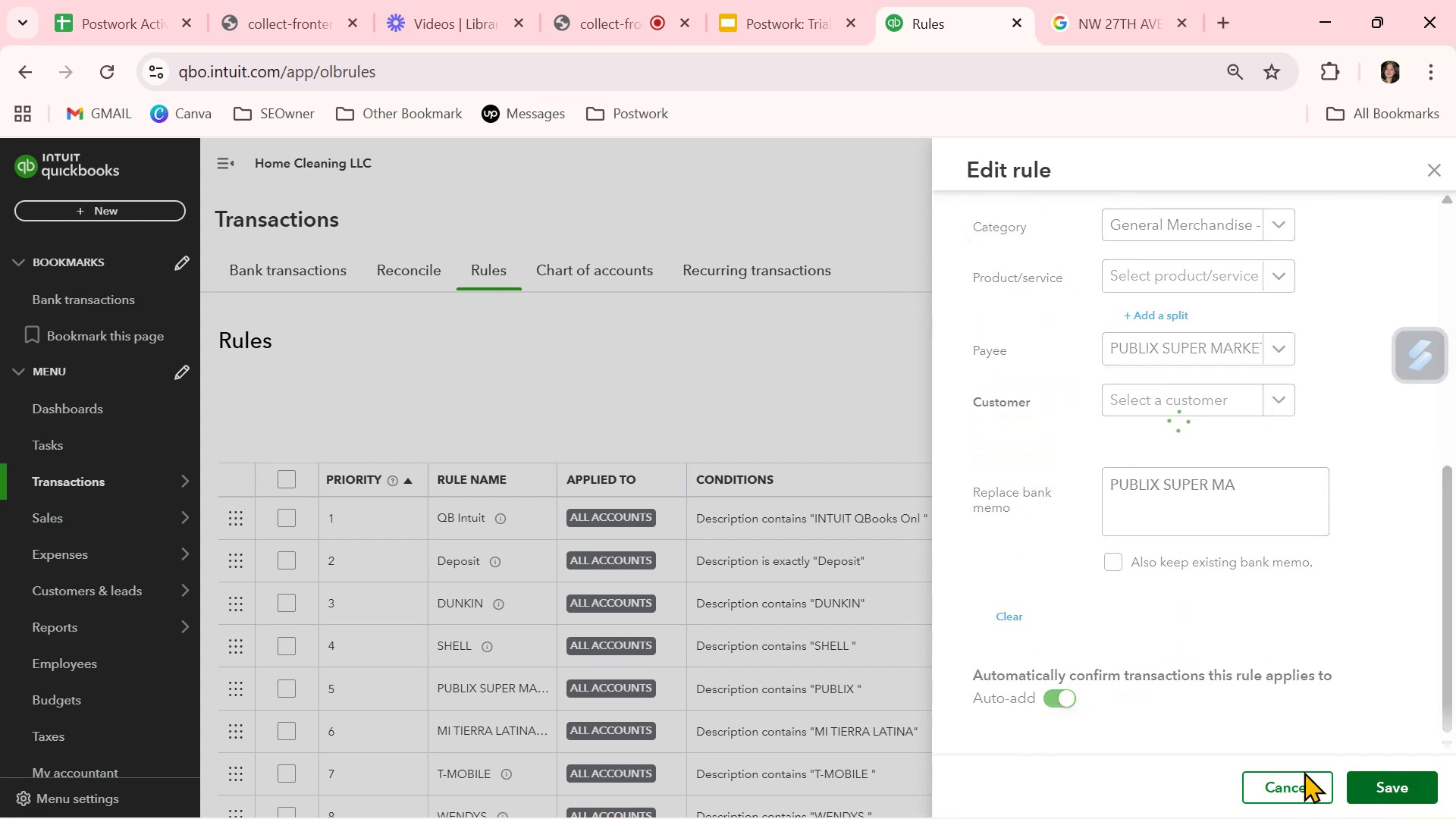 
mouse_move([1028, 687])
 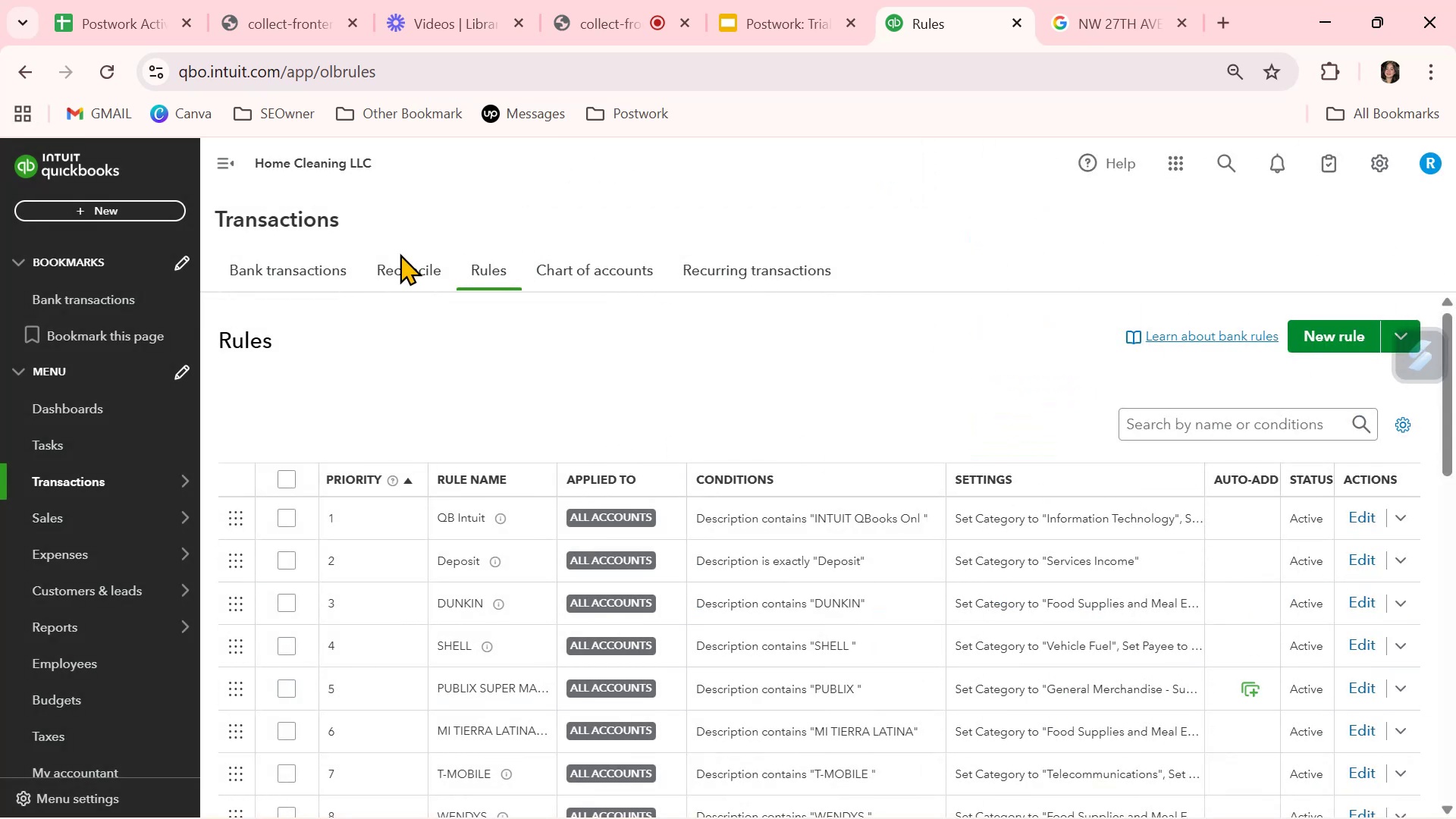 
left_click([317, 265])
 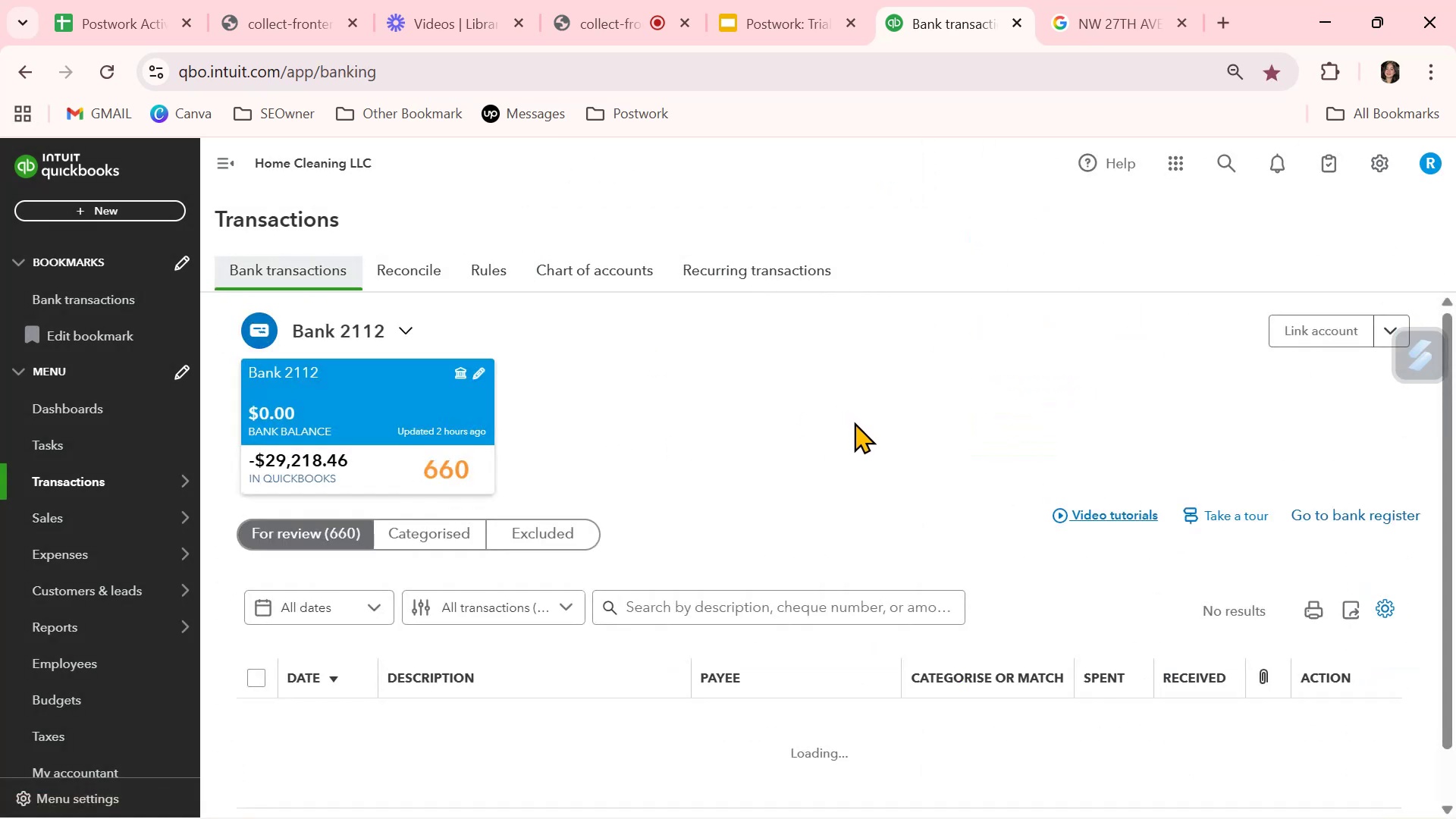 
scroll: coordinate [1009, 547], scroll_direction: down, amount: 11.0
 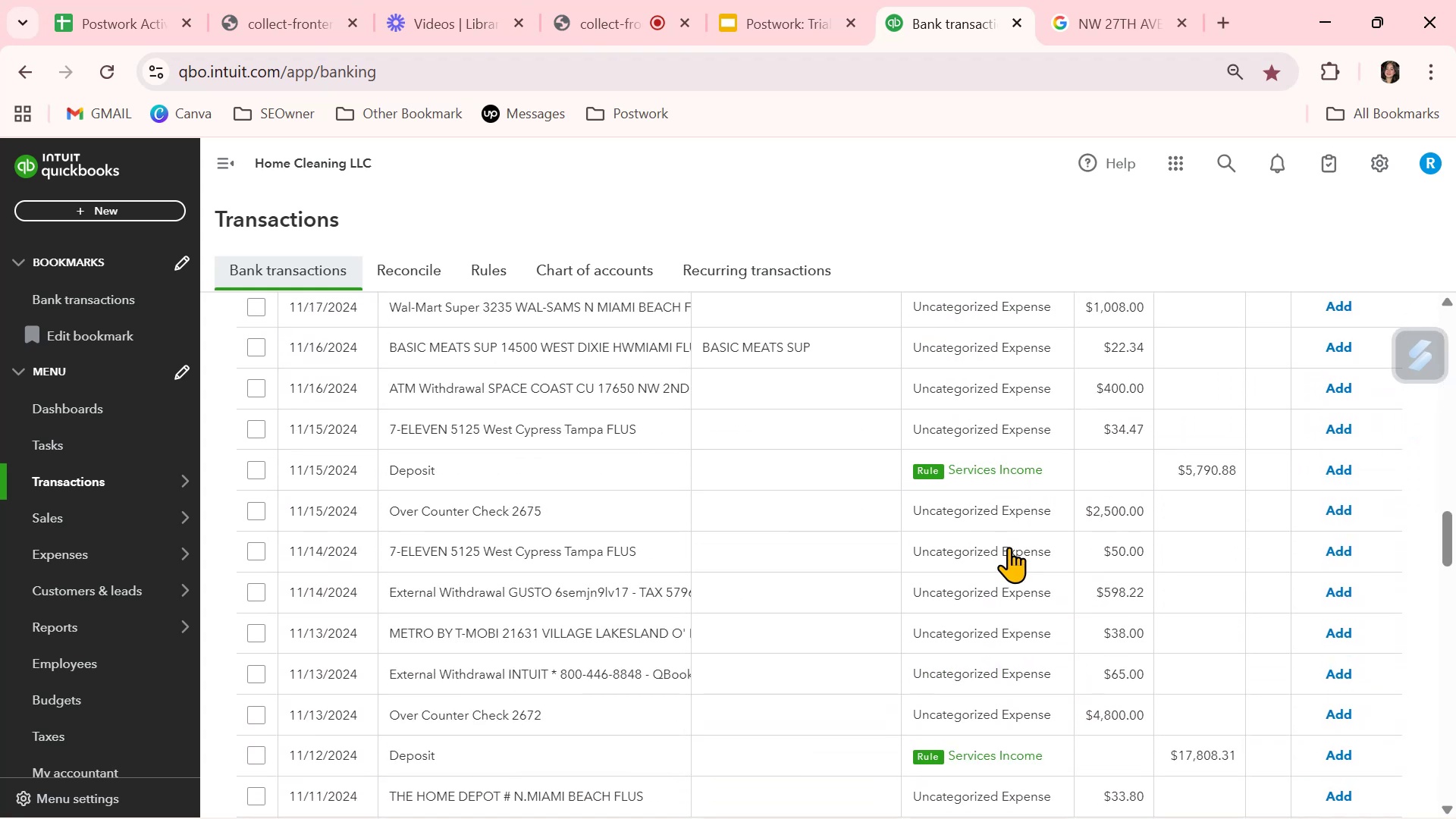 
scroll: coordinate [1009, 547], scroll_direction: up, amount: 4.0
 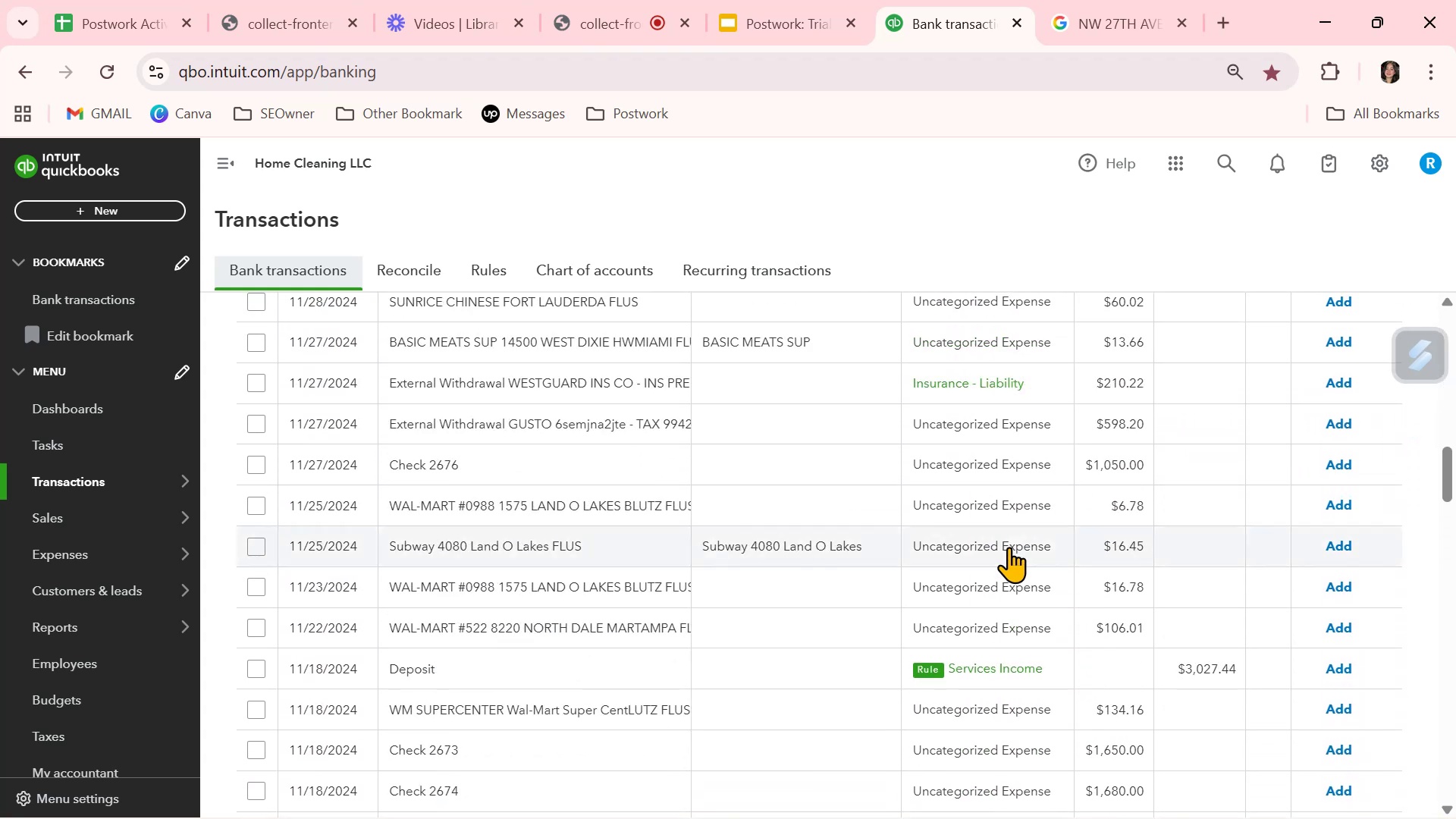 
scroll: coordinate [1009, 547], scroll_direction: down, amount: 13.0
 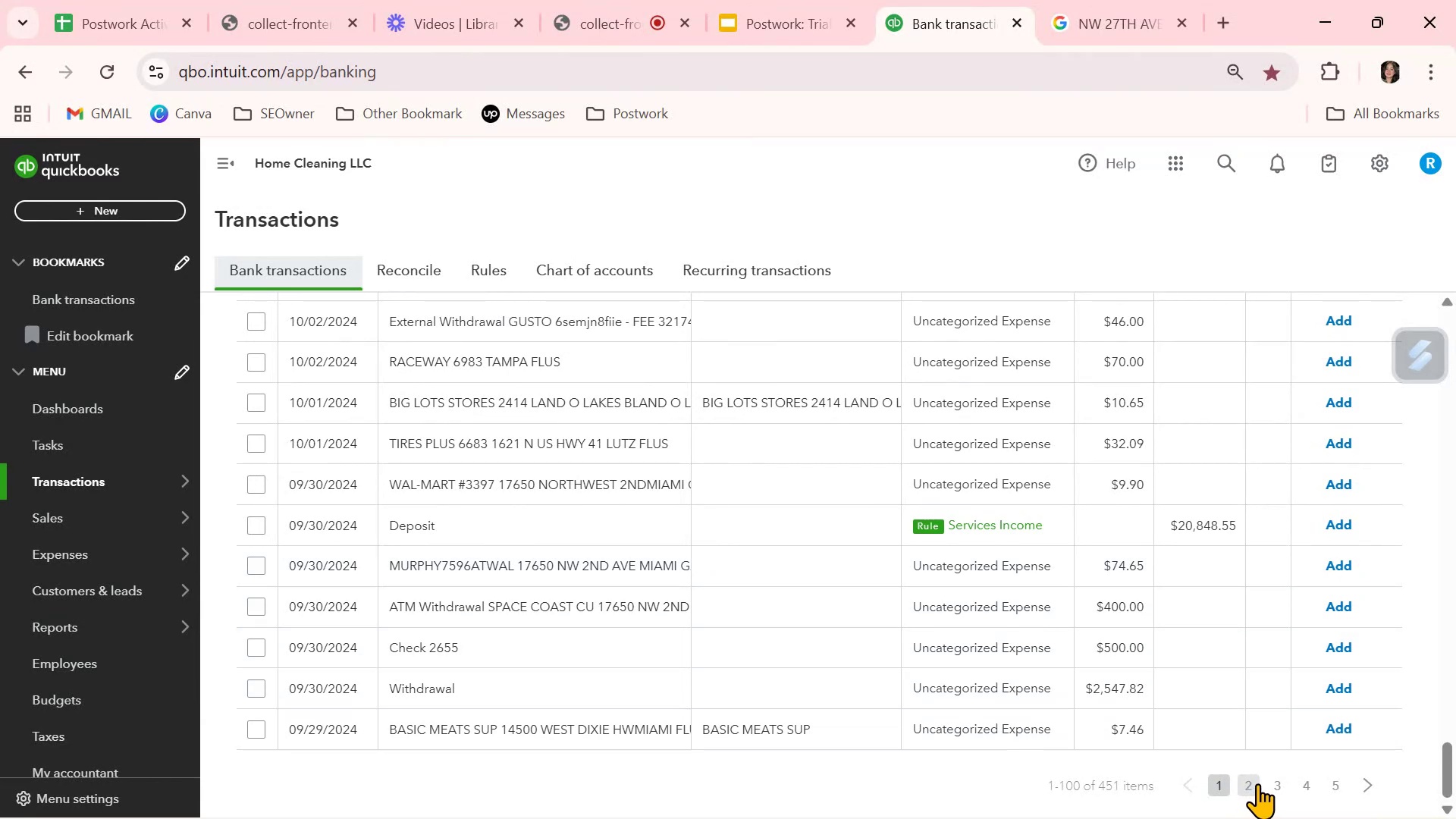 
wait(5.35)
 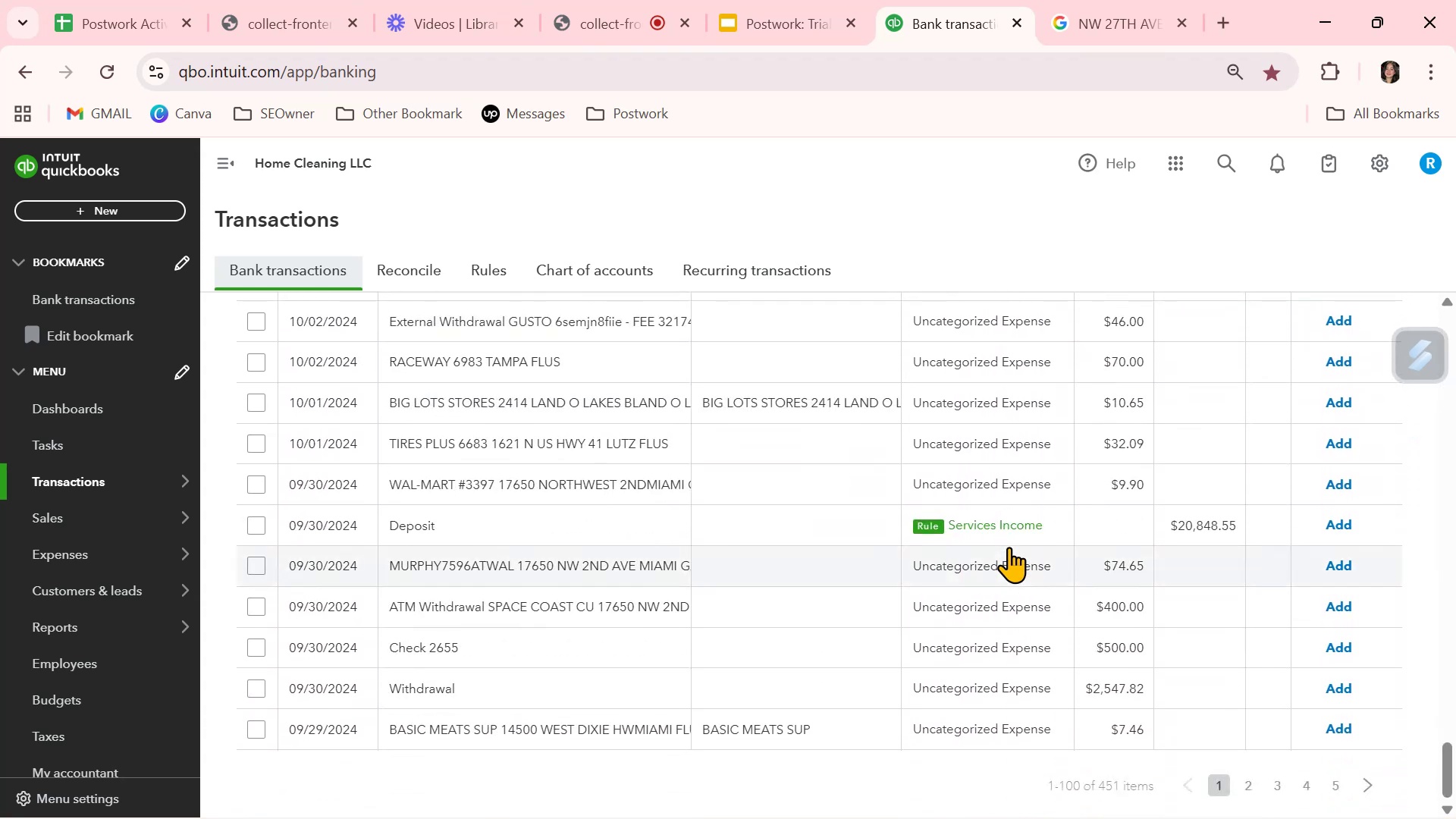 
left_click([662, 556])
 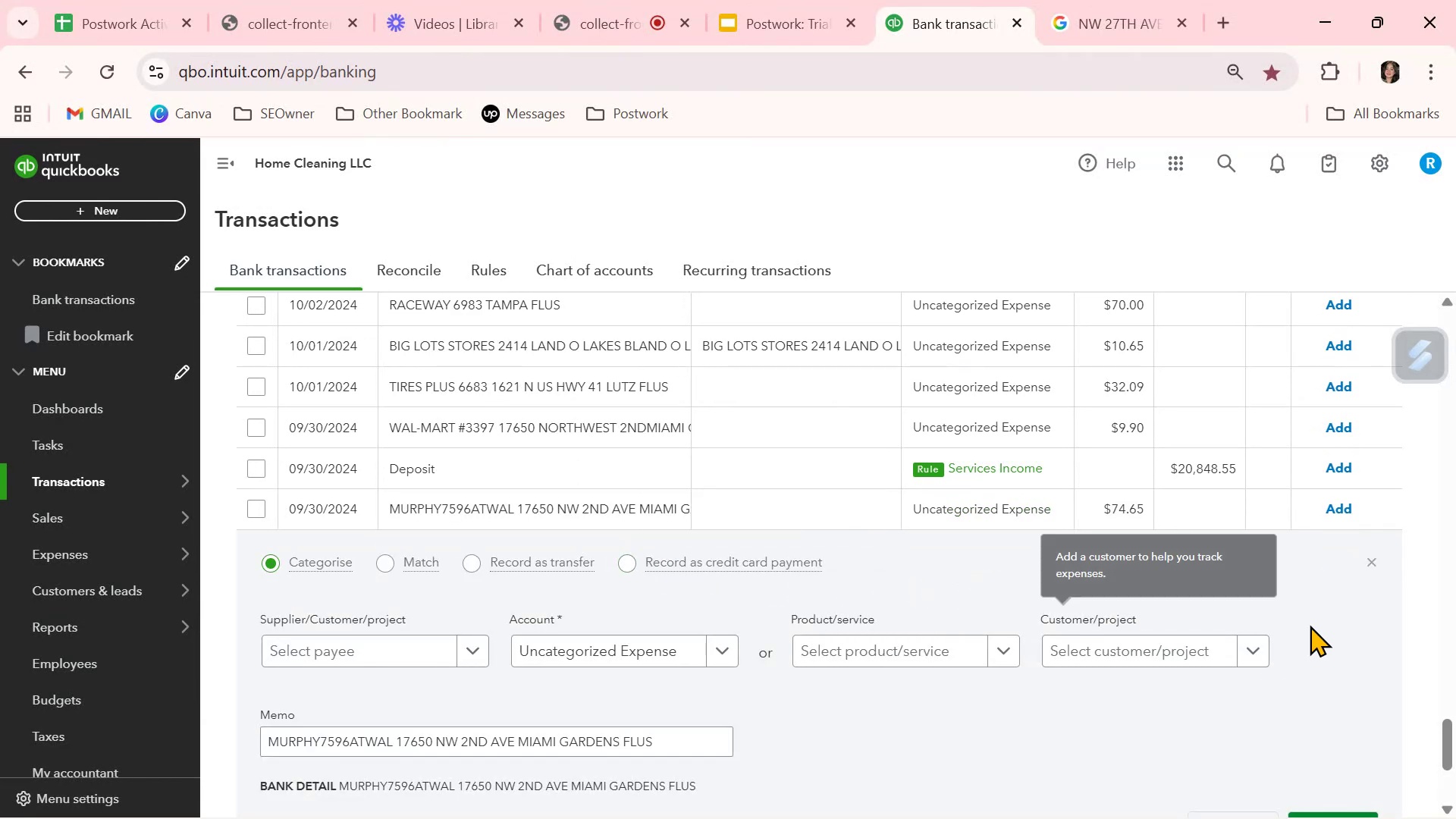 
scroll: coordinate [1270, 611], scroll_direction: down, amount: 1.0
 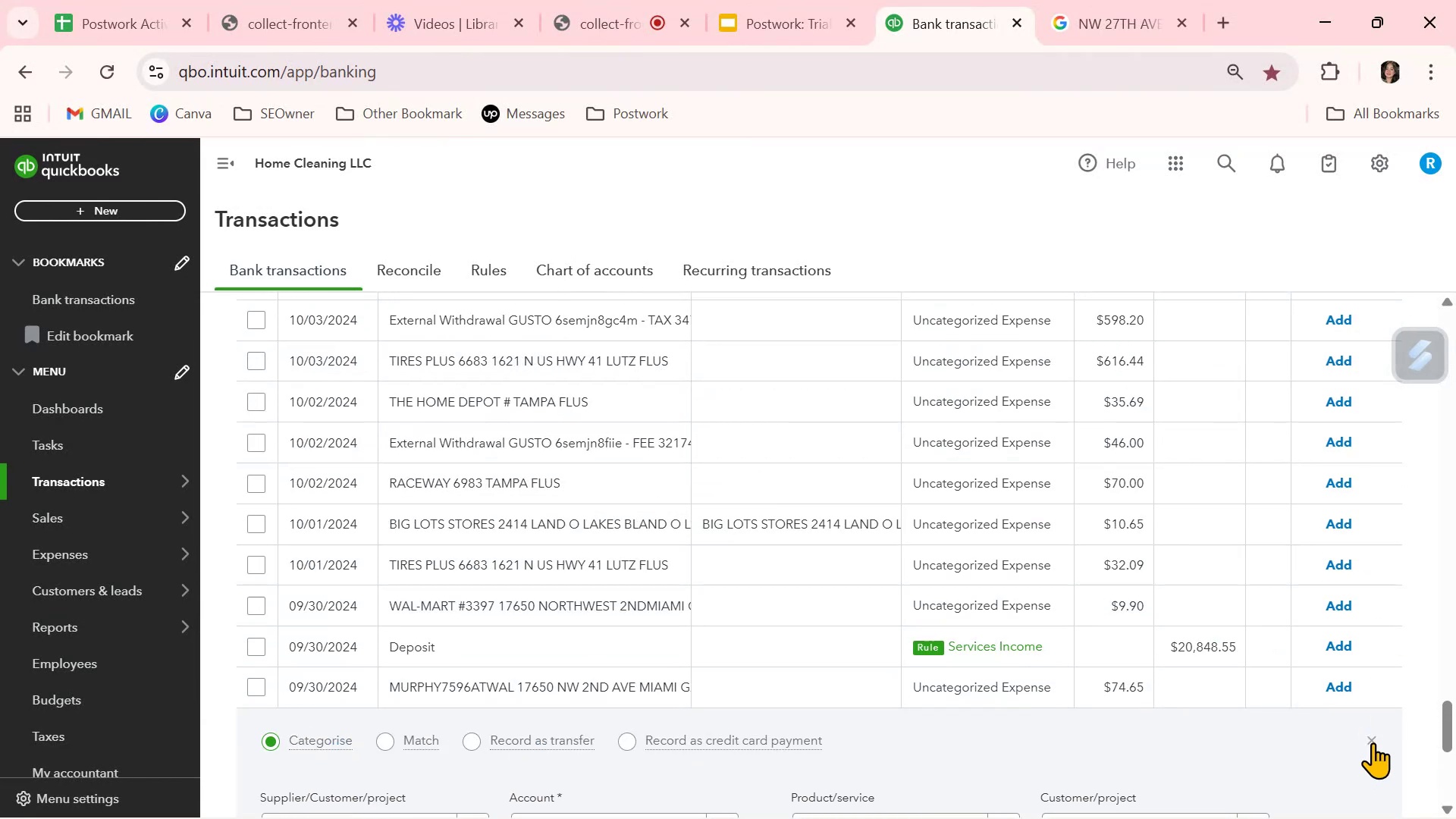 
left_click([1374, 739])
 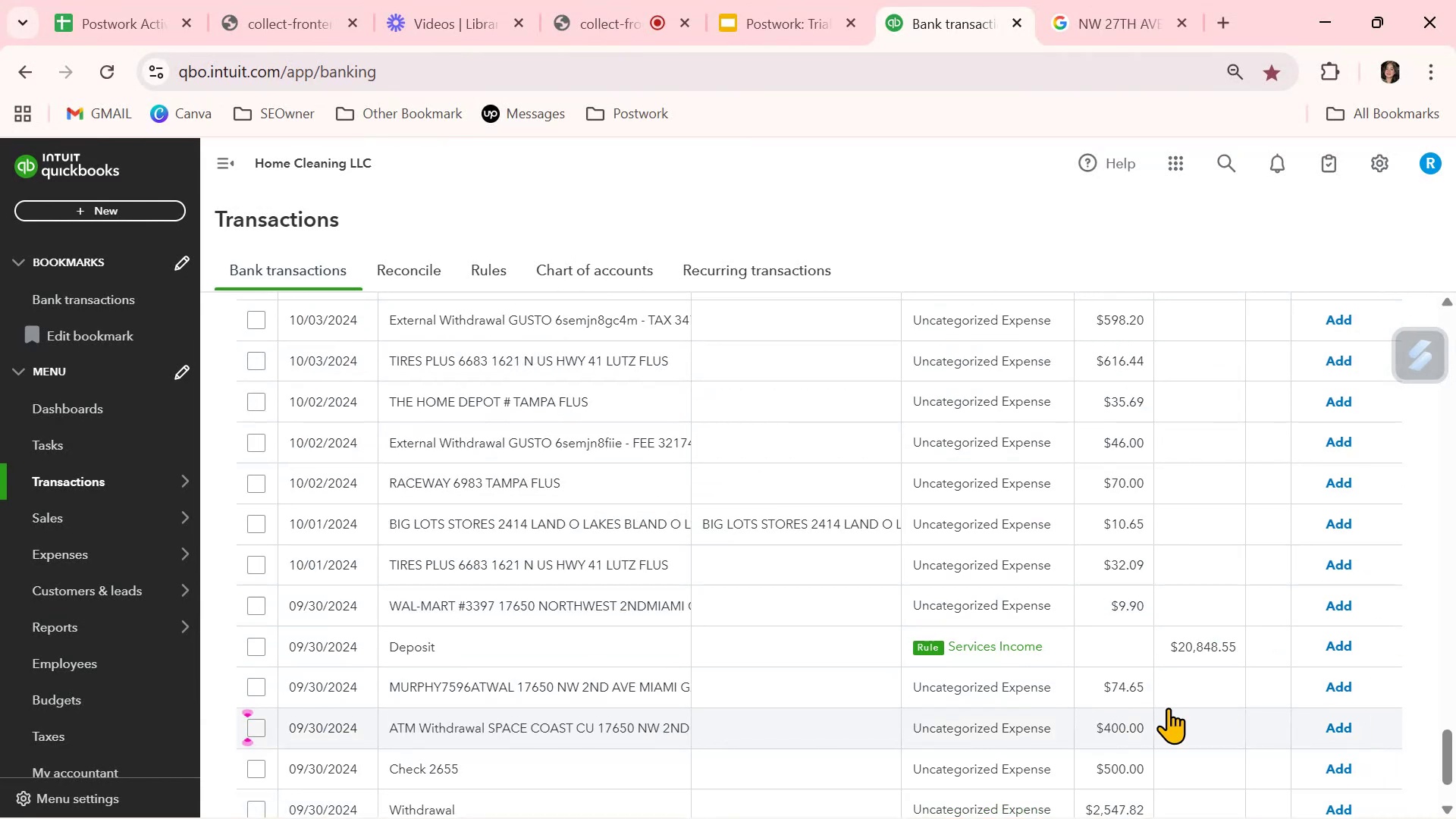 